 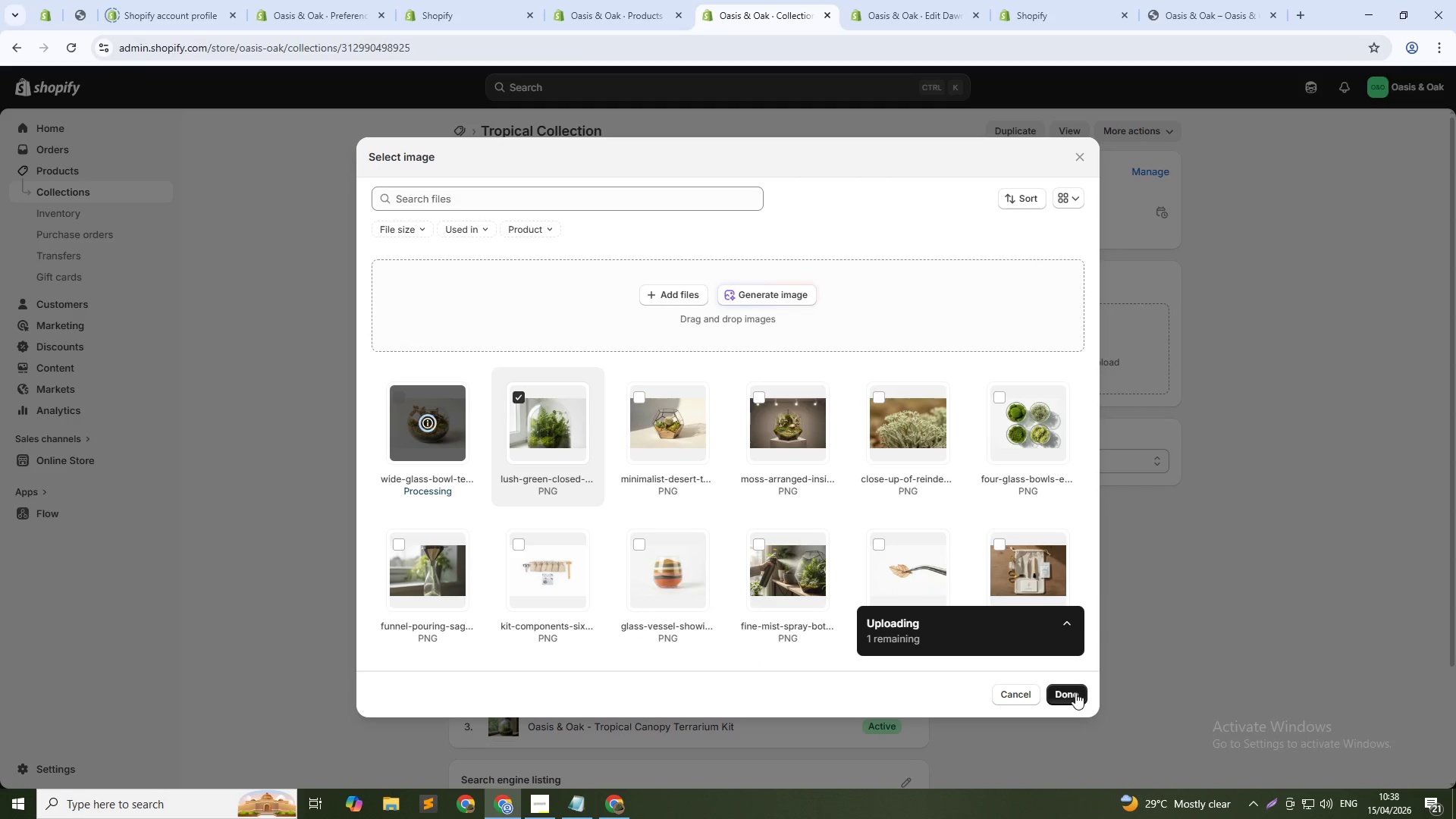 
left_click([1070, 692])
 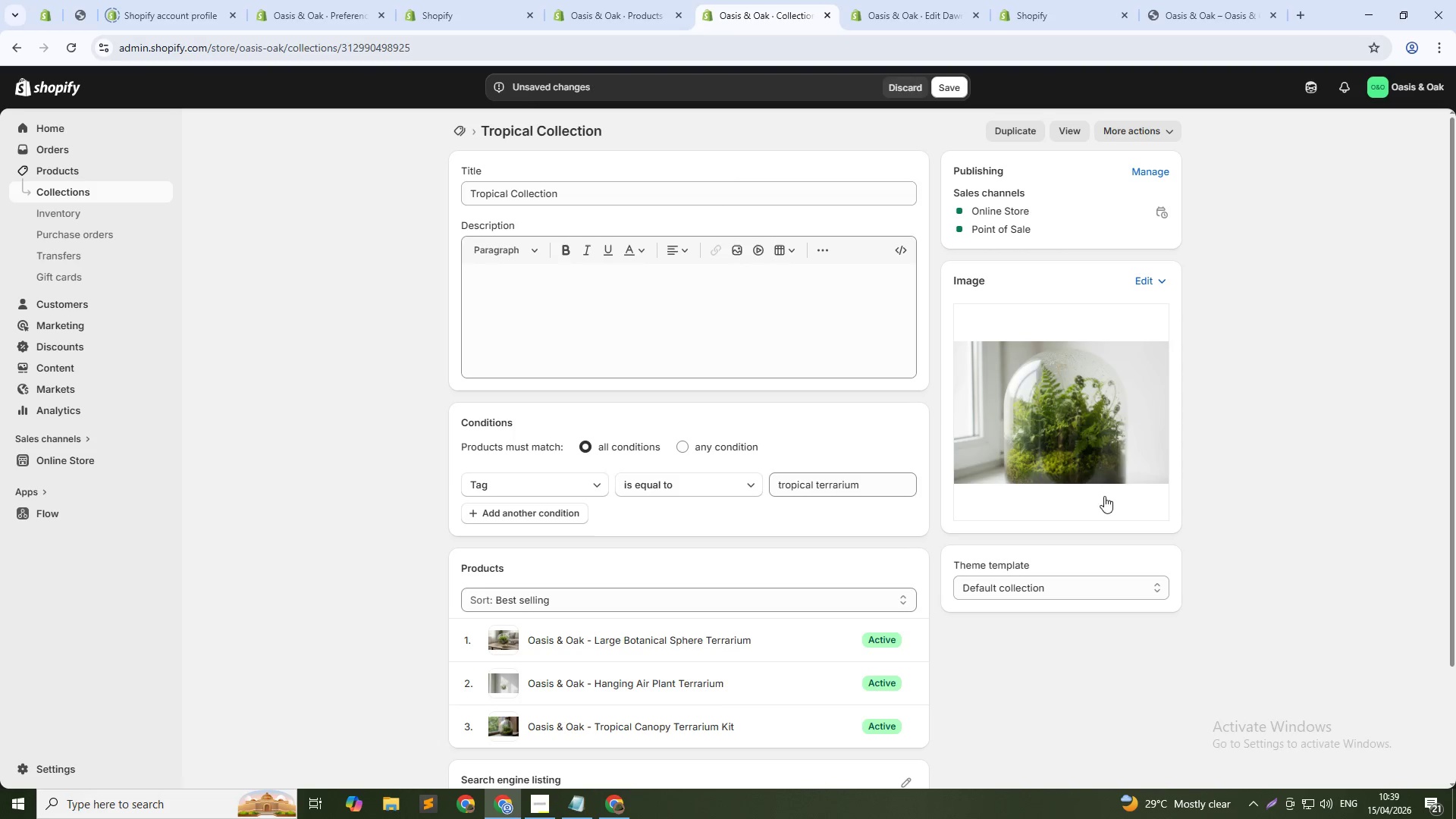 
left_click([1082, 445])
 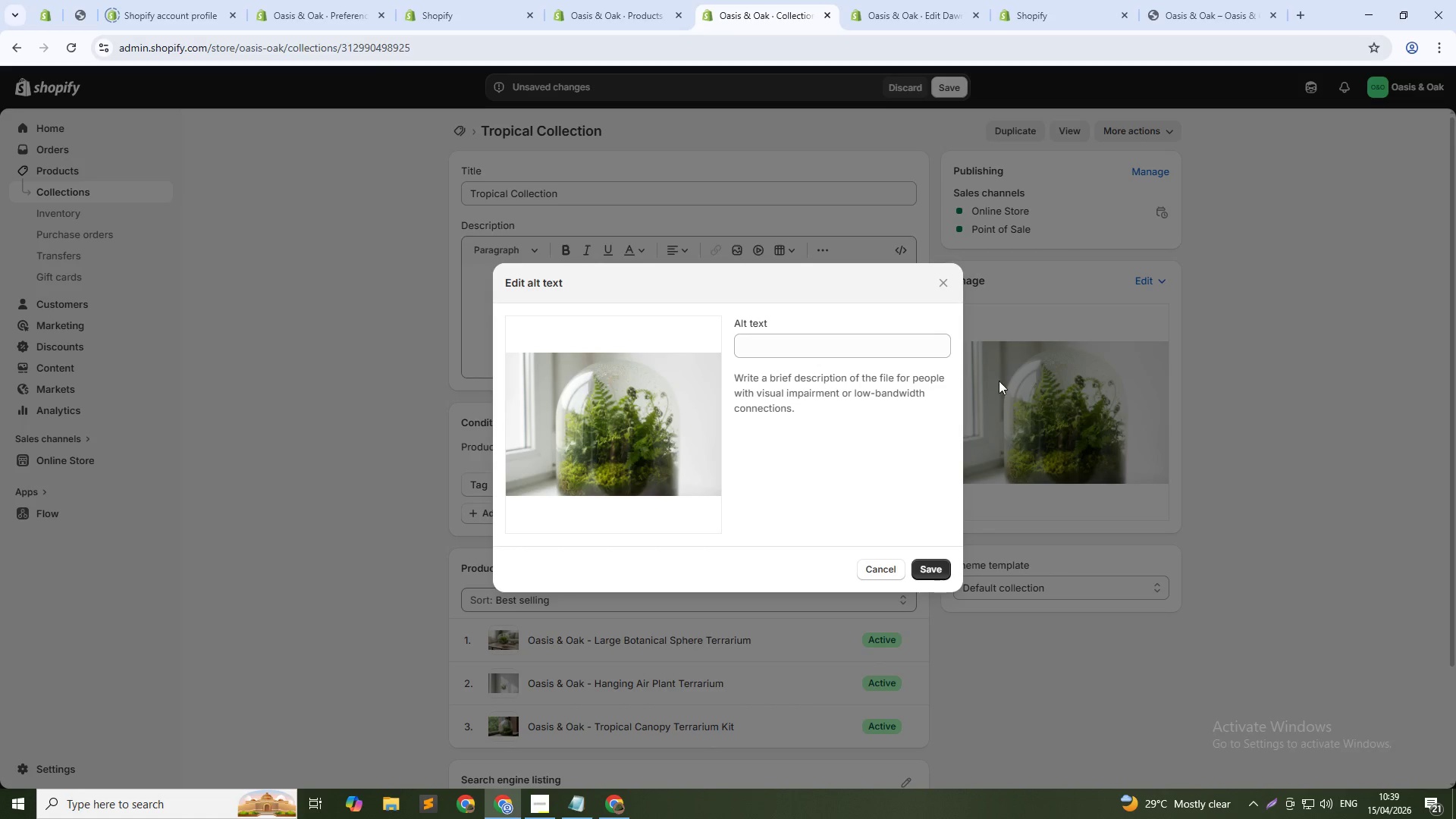 
left_click([918, 349])
 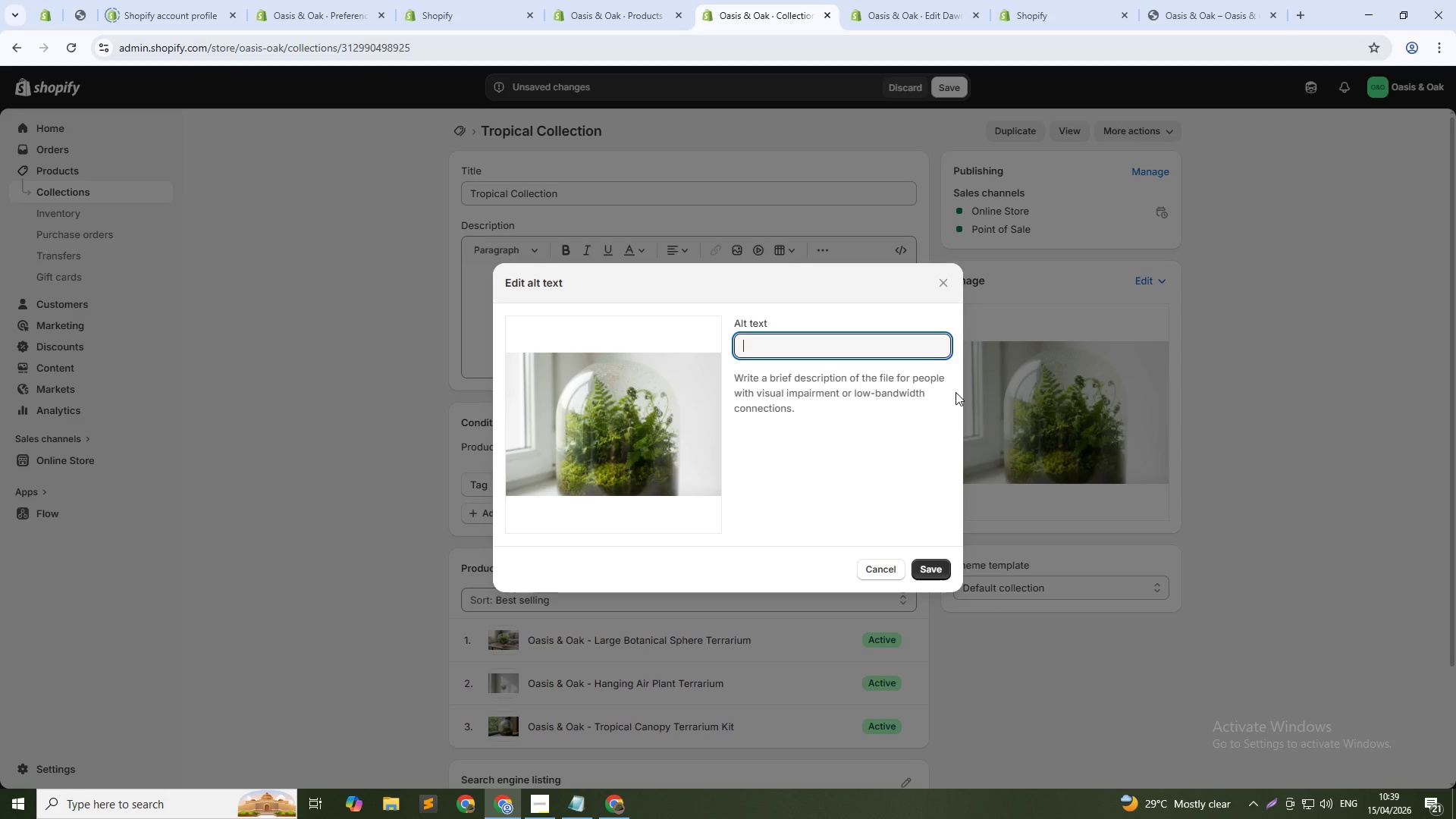 
type(Oasis & Oak tropical terrarium collection with ferns and closed glass cloche)
 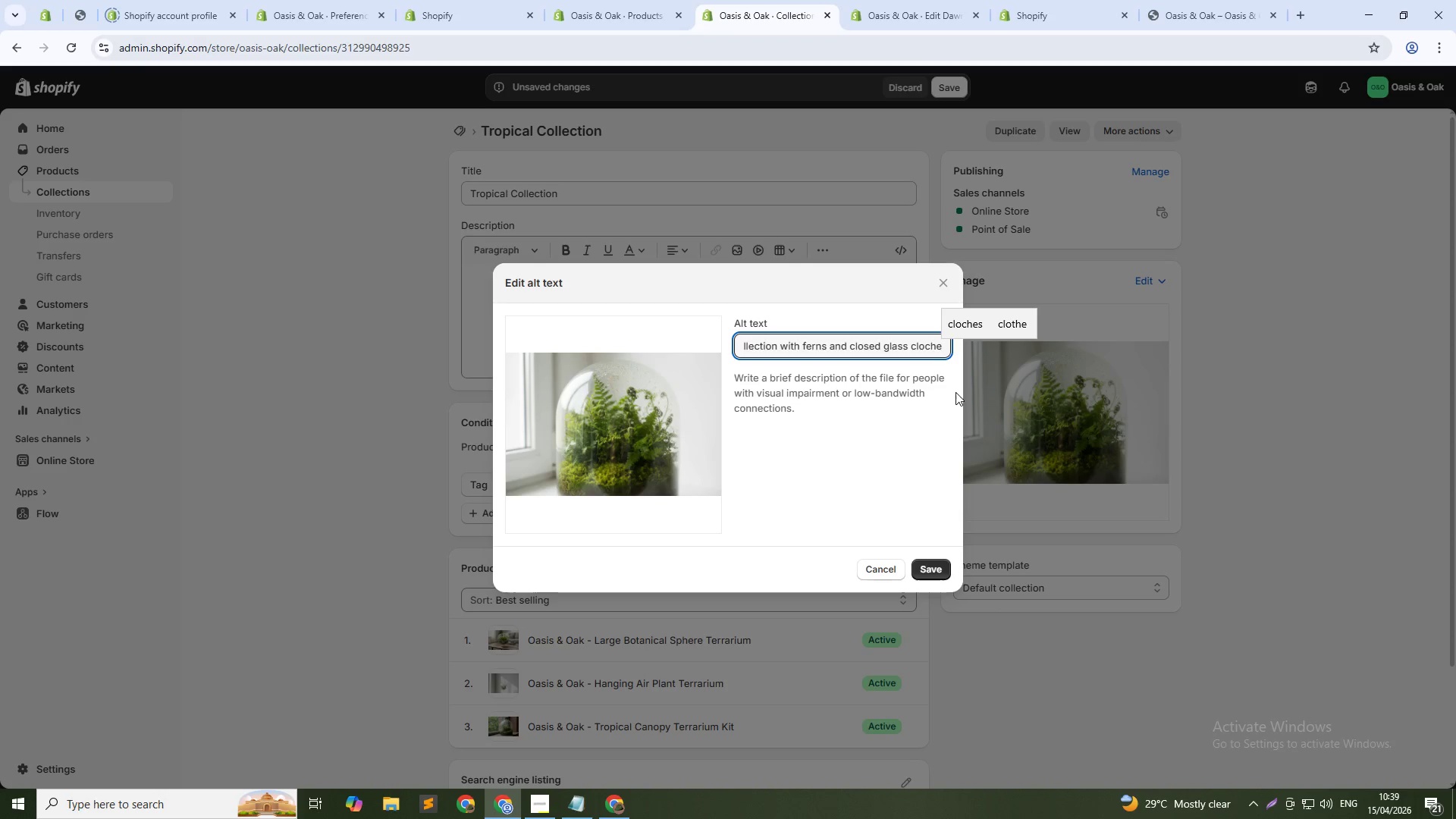 
left_click([927, 567])
 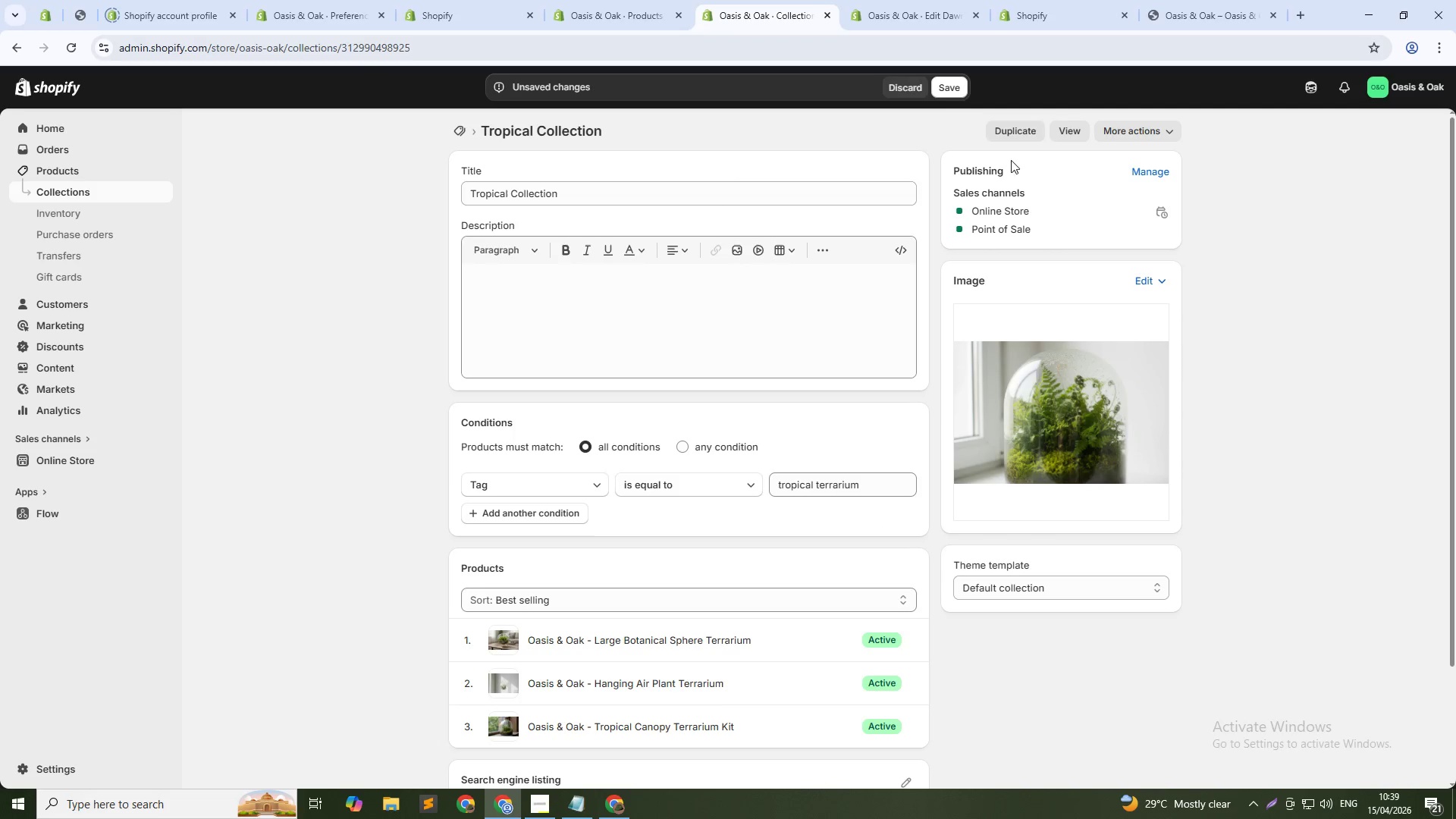 
left_click([950, 94])
 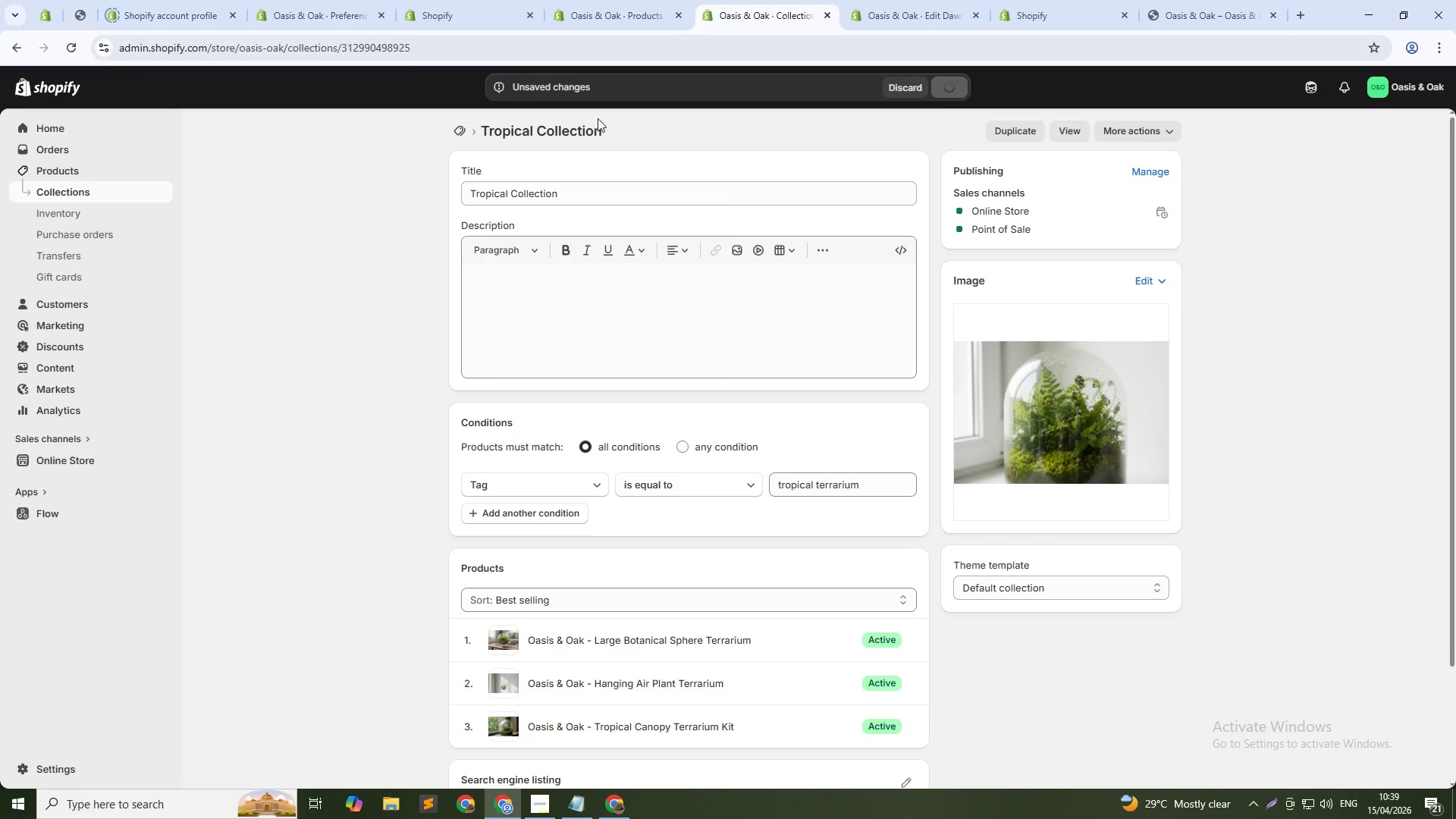 
left_click([457, 132])
 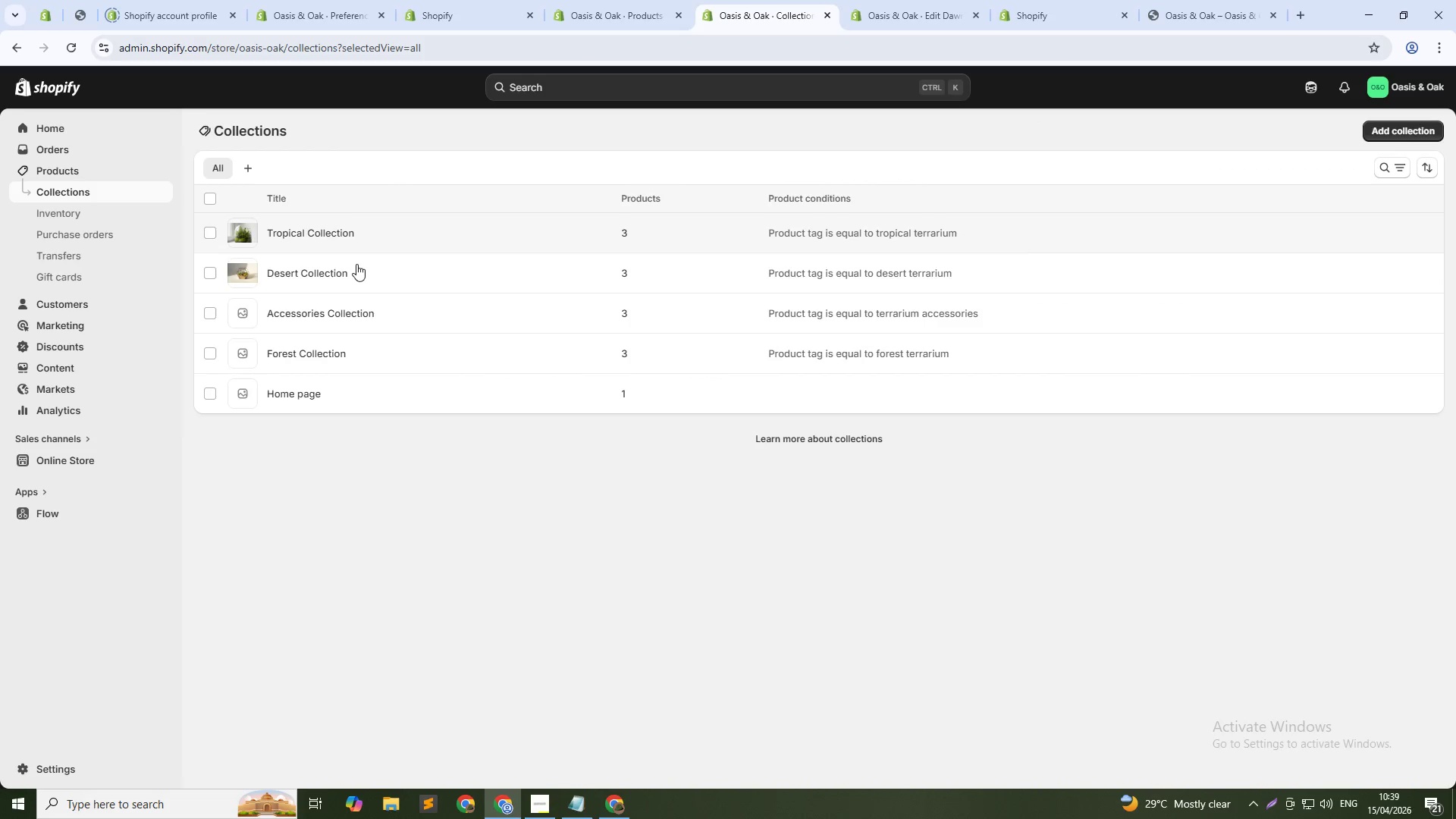 
left_click([334, 354])
 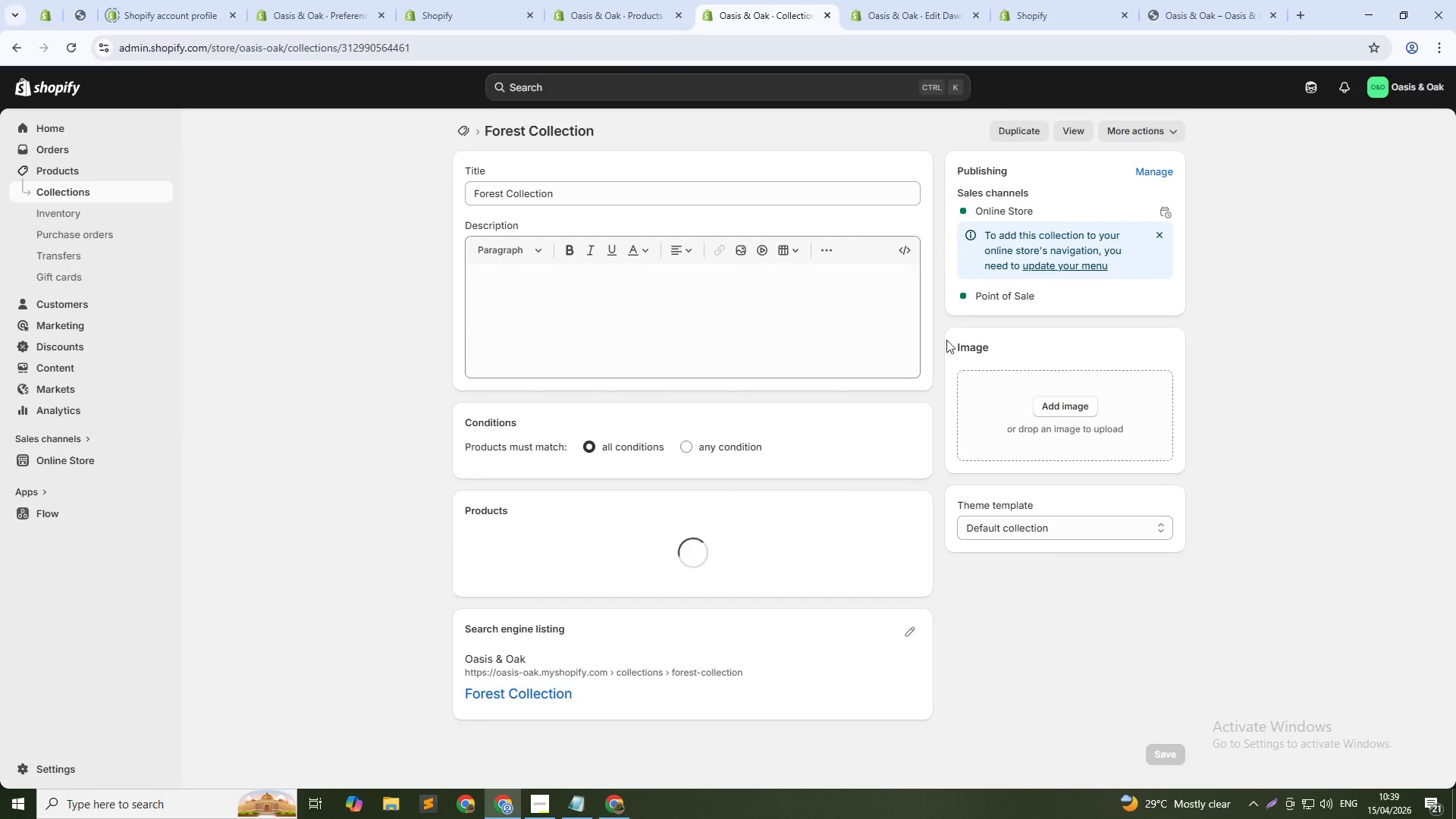 
left_click([1054, 406])
 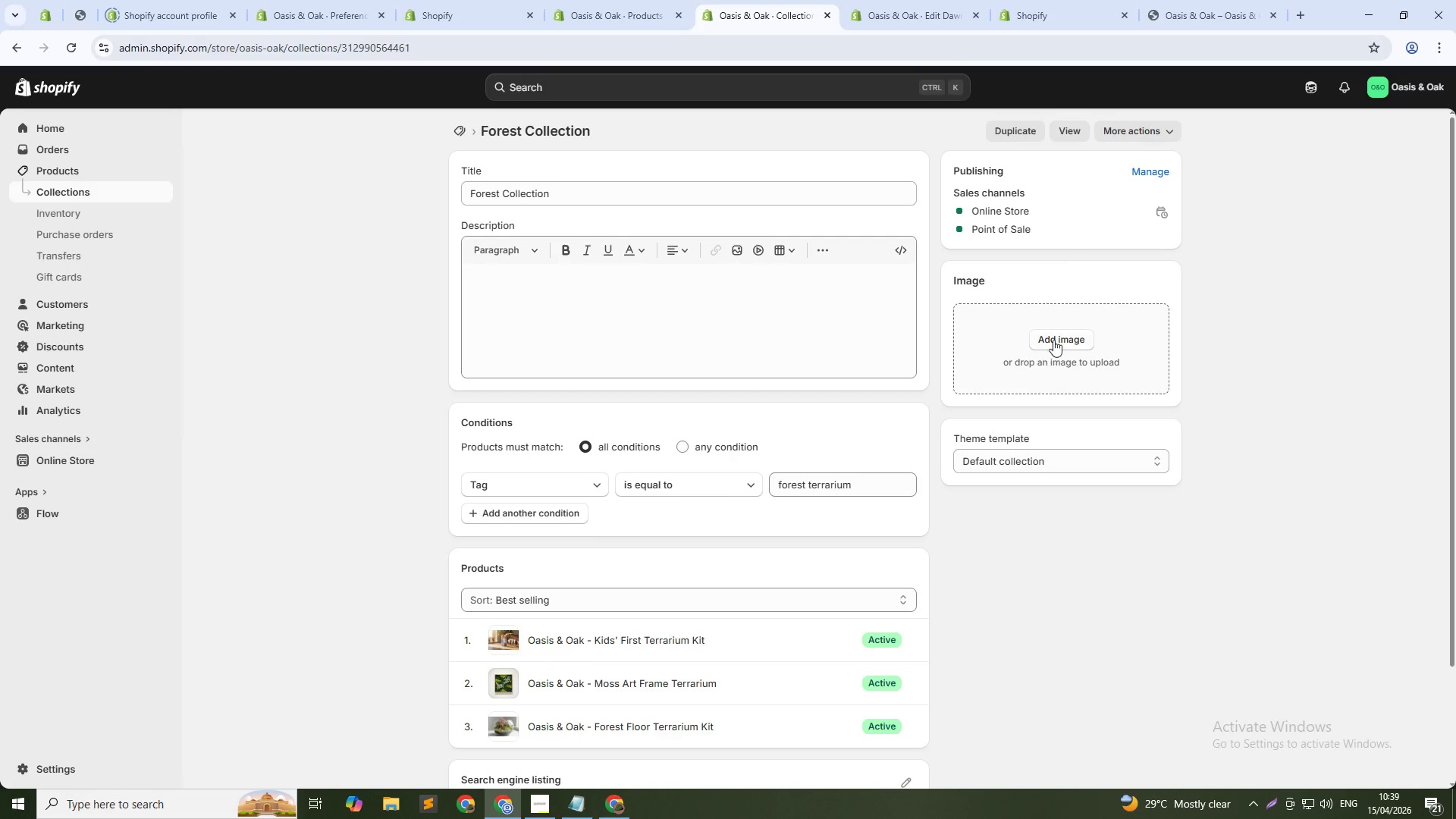 
left_click([1053, 340])
 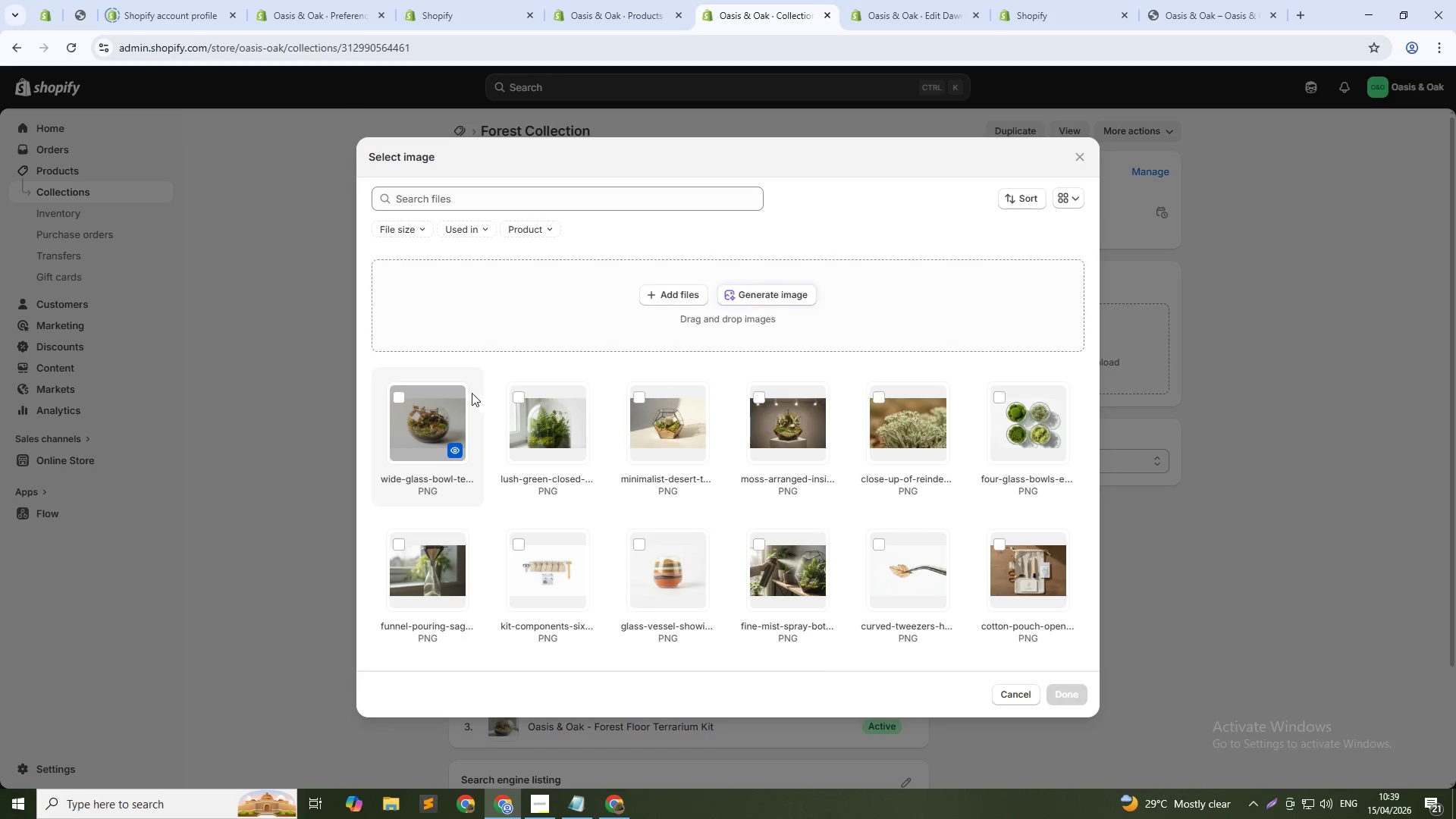 
left_click([434, 395])
 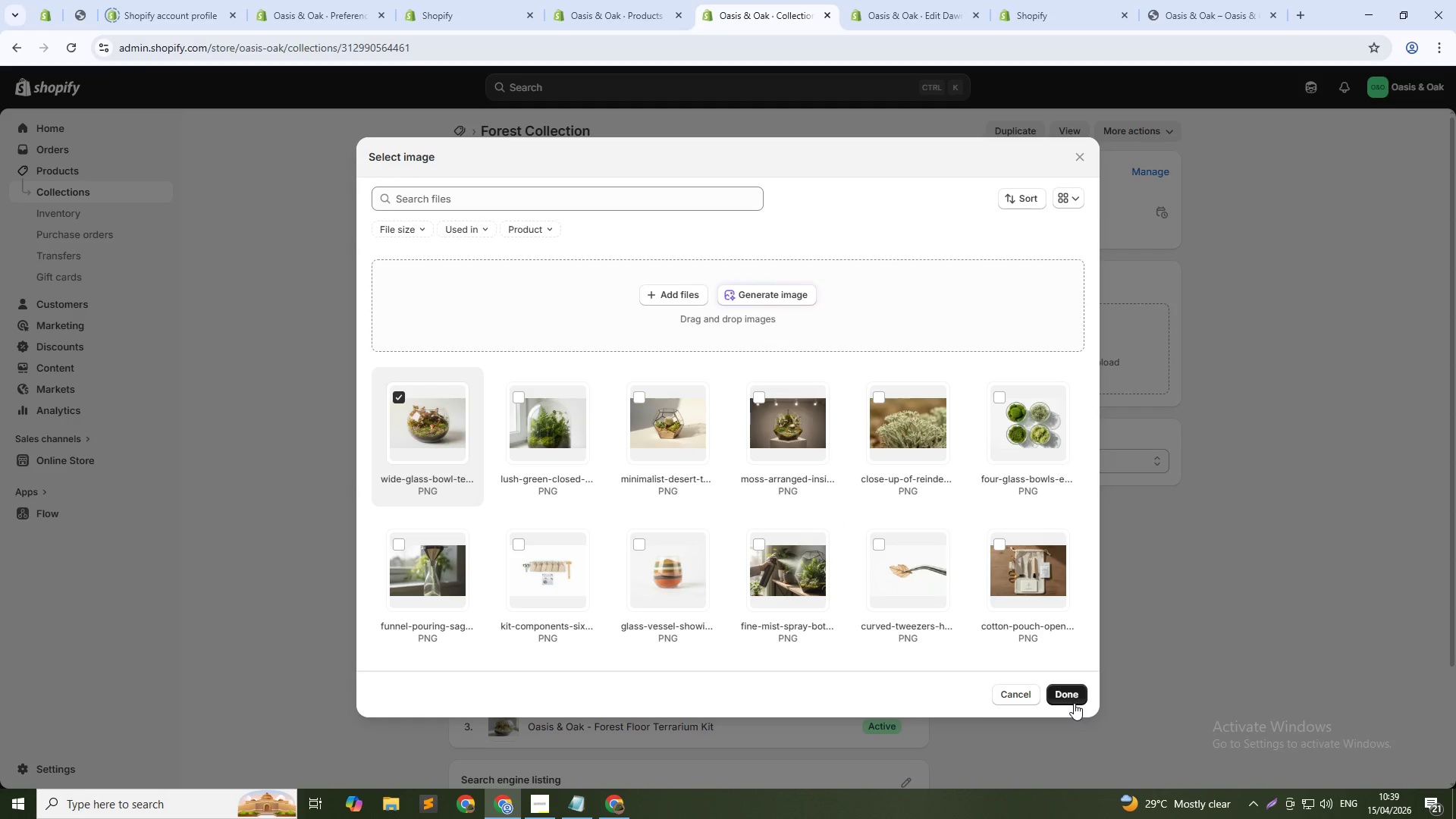 
wait(5.81)
 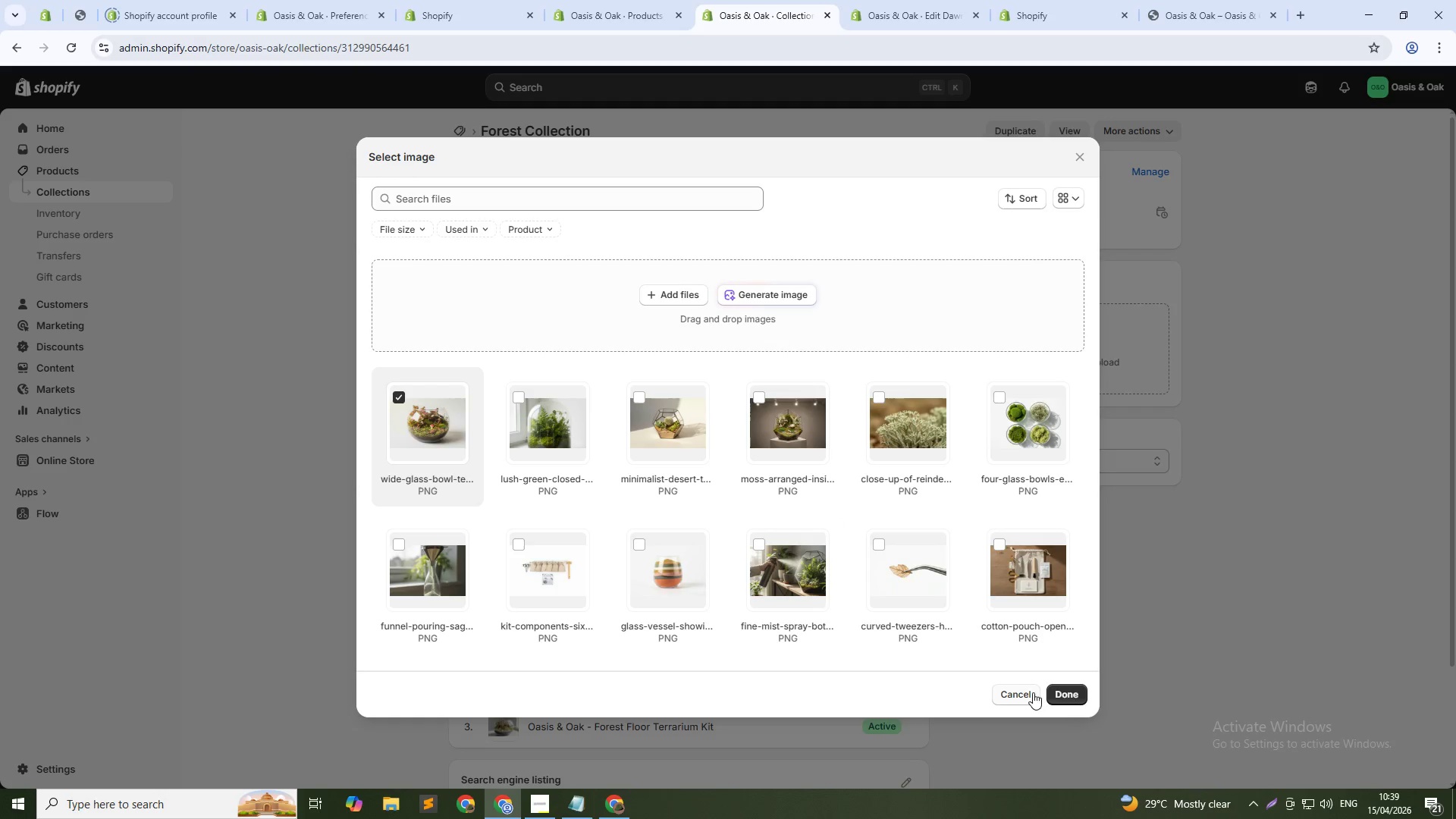 
left_click([1074, 699])
 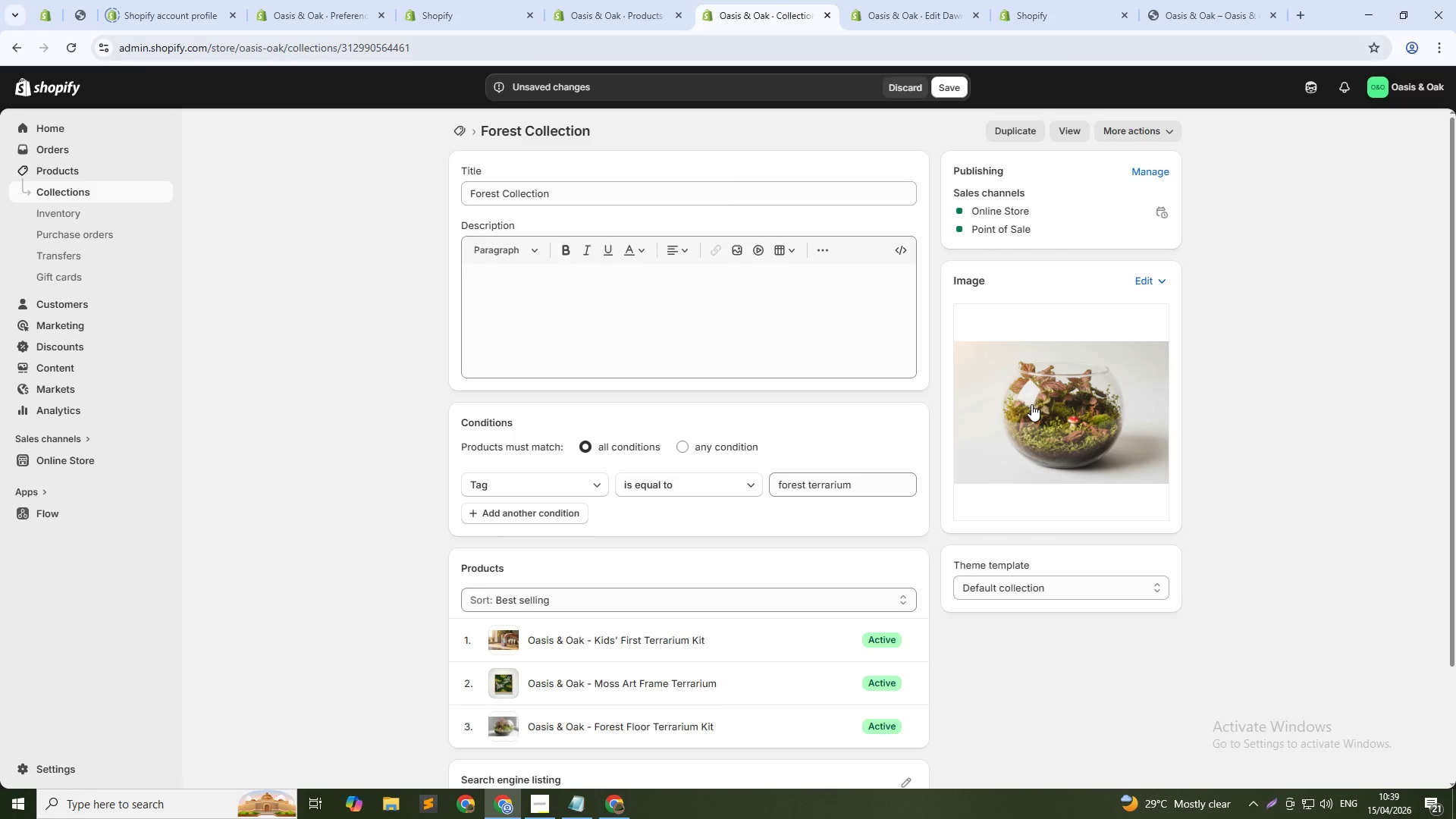 
left_click([1034, 404])
 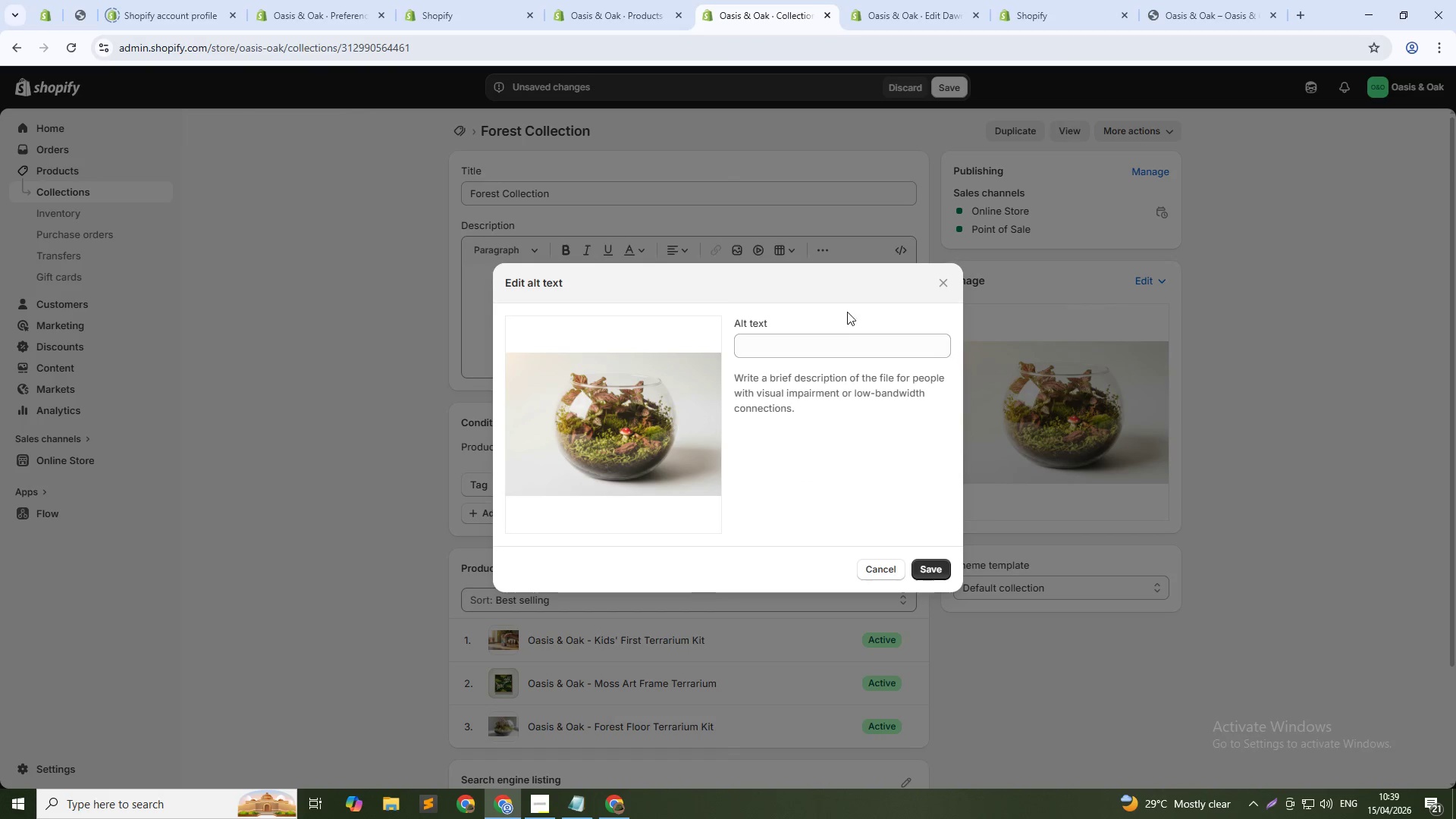 
left_click([851, 351])
 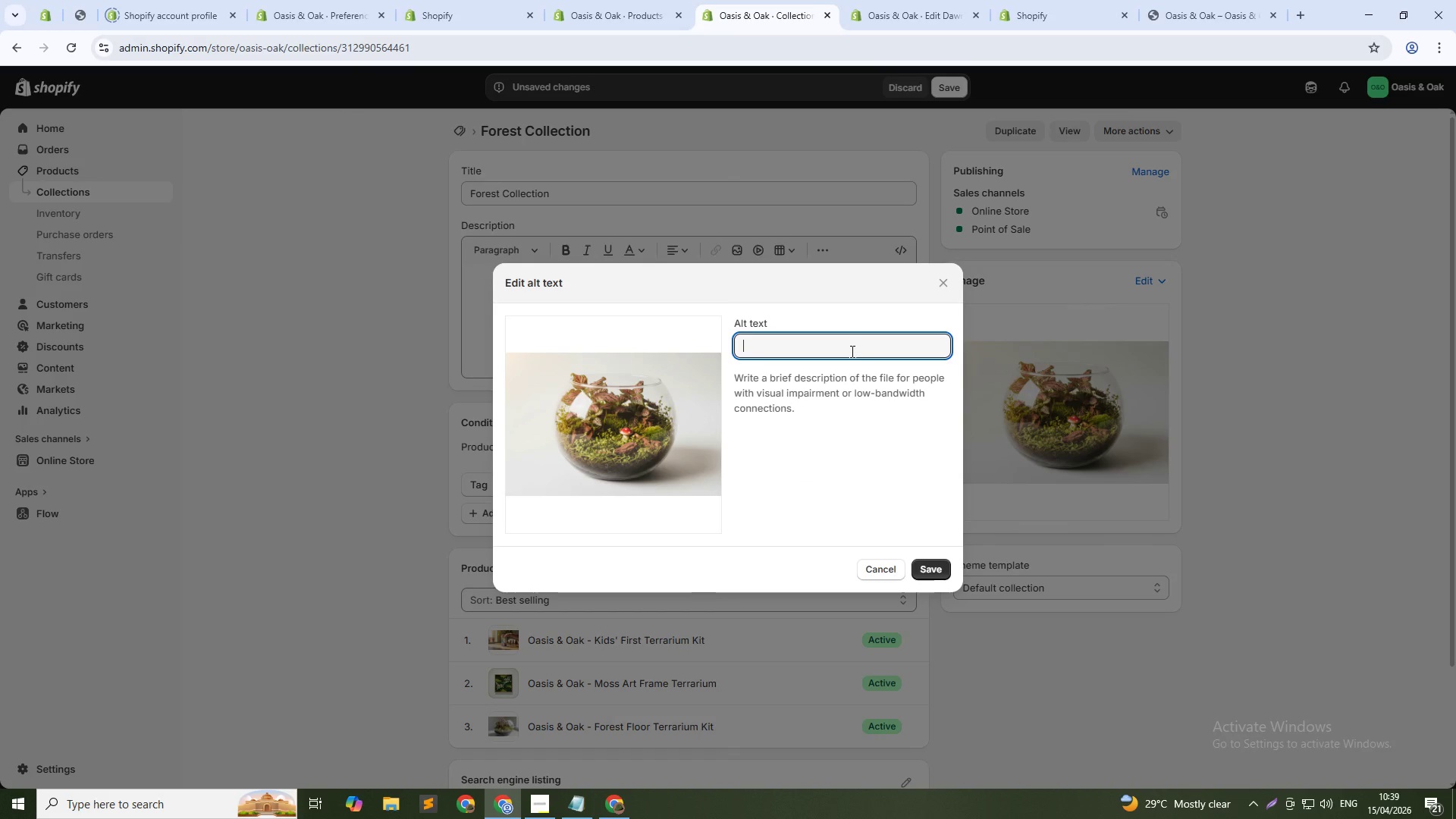 
type(Oasis & Oak forest terrarium collection with moss and mushroom decoration)
 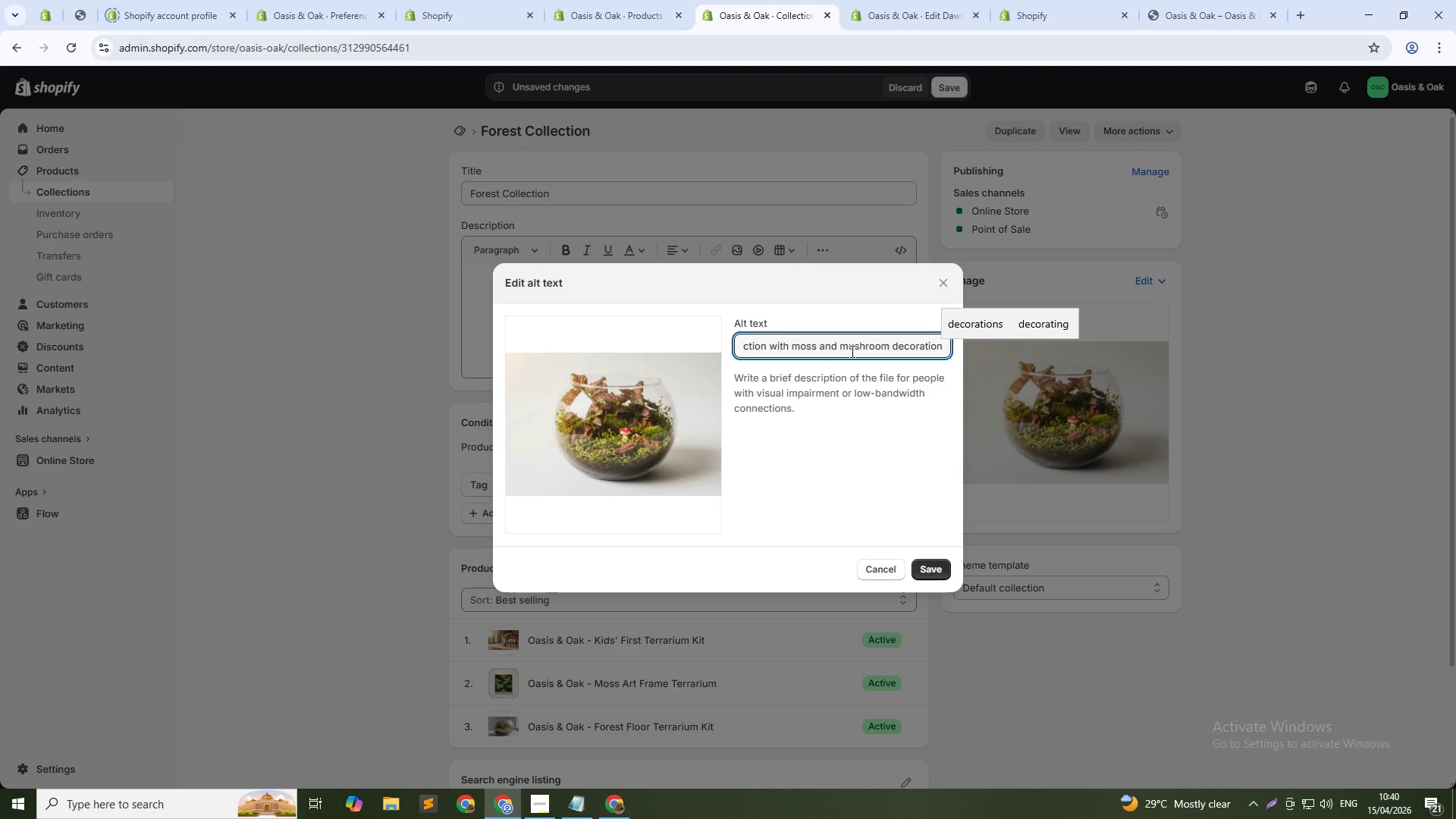 
left_click([934, 565])
 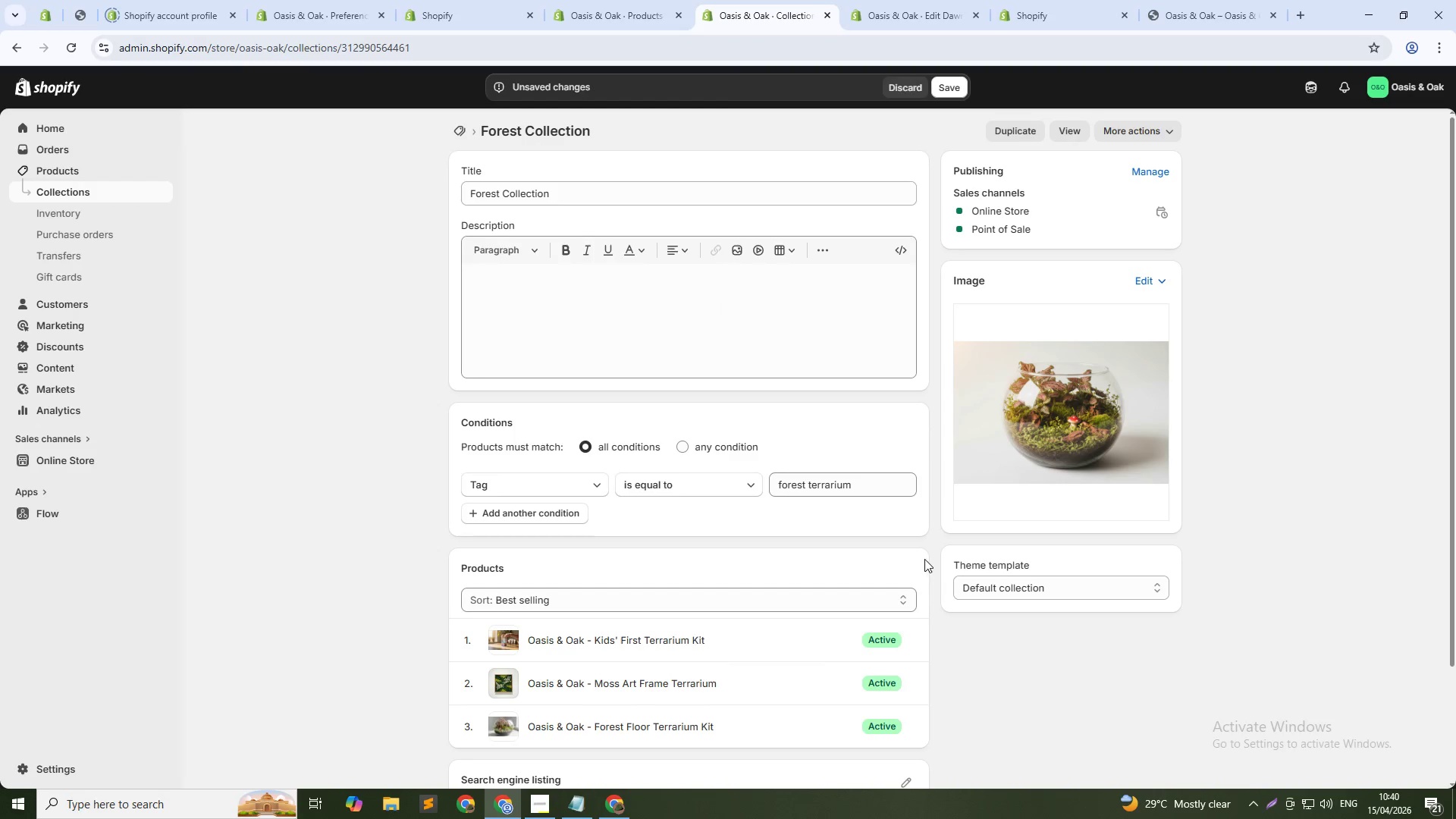 
wait(5.81)
 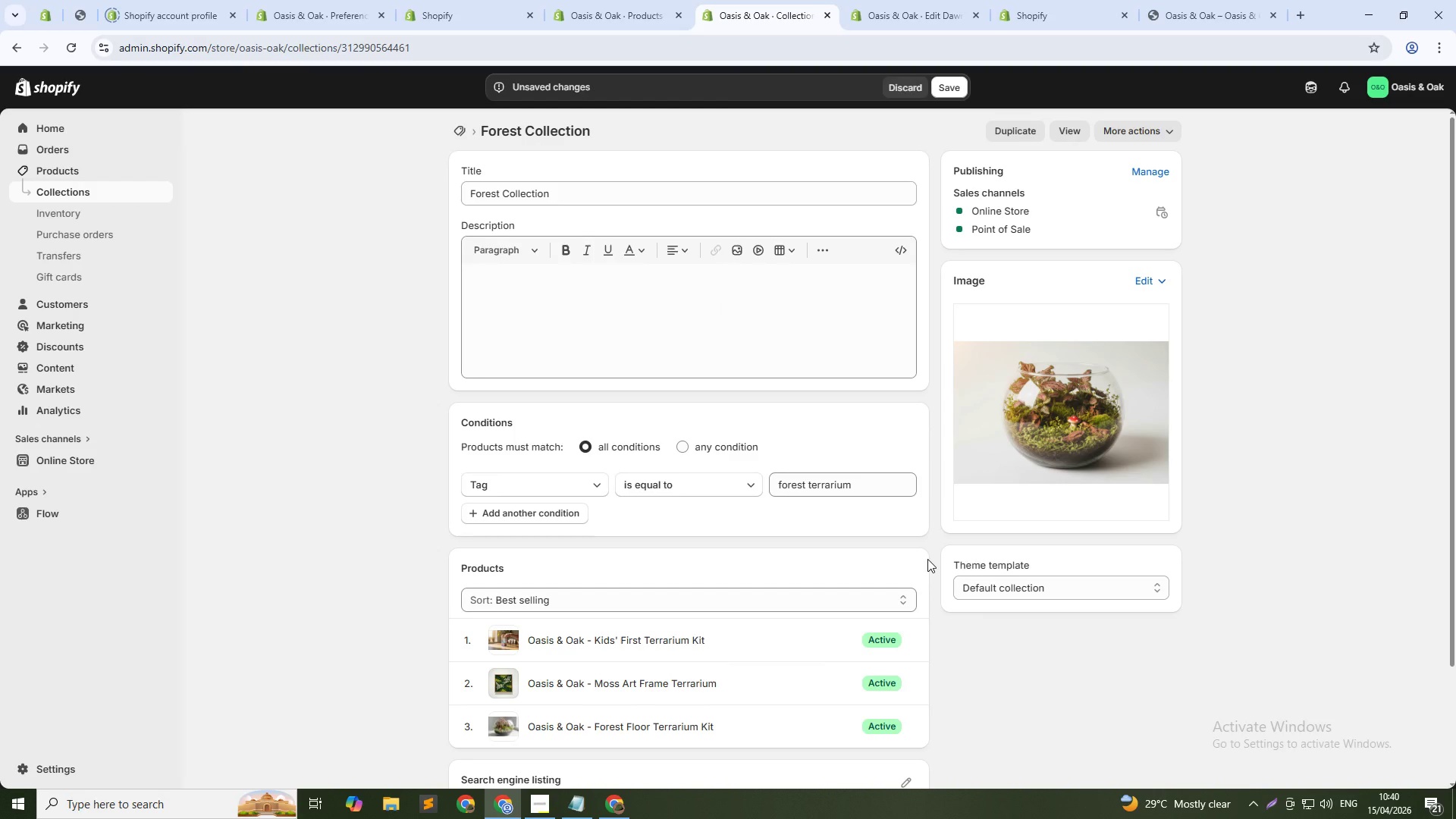 
left_click([937, 86])
 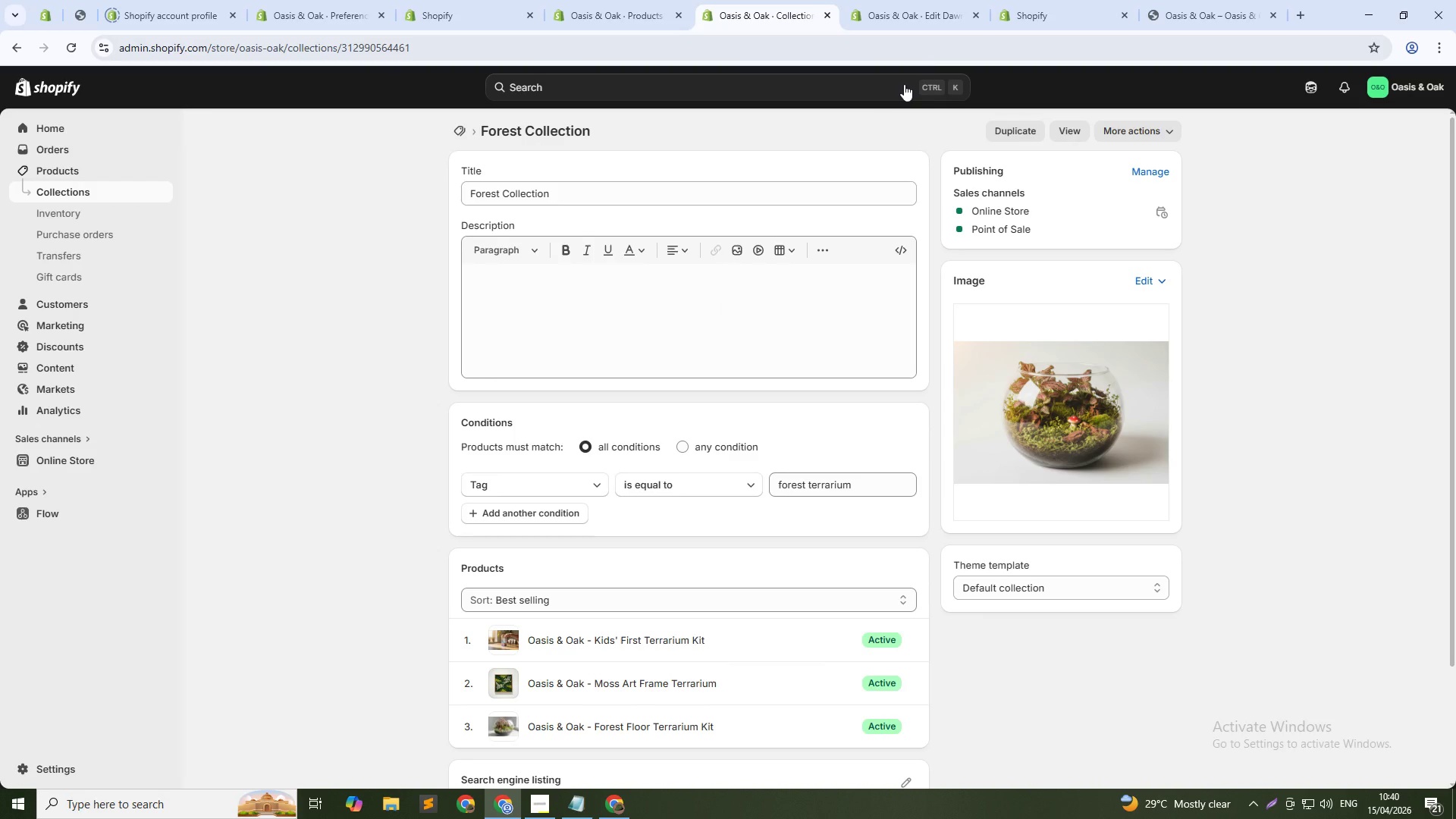 
wait(9.61)
 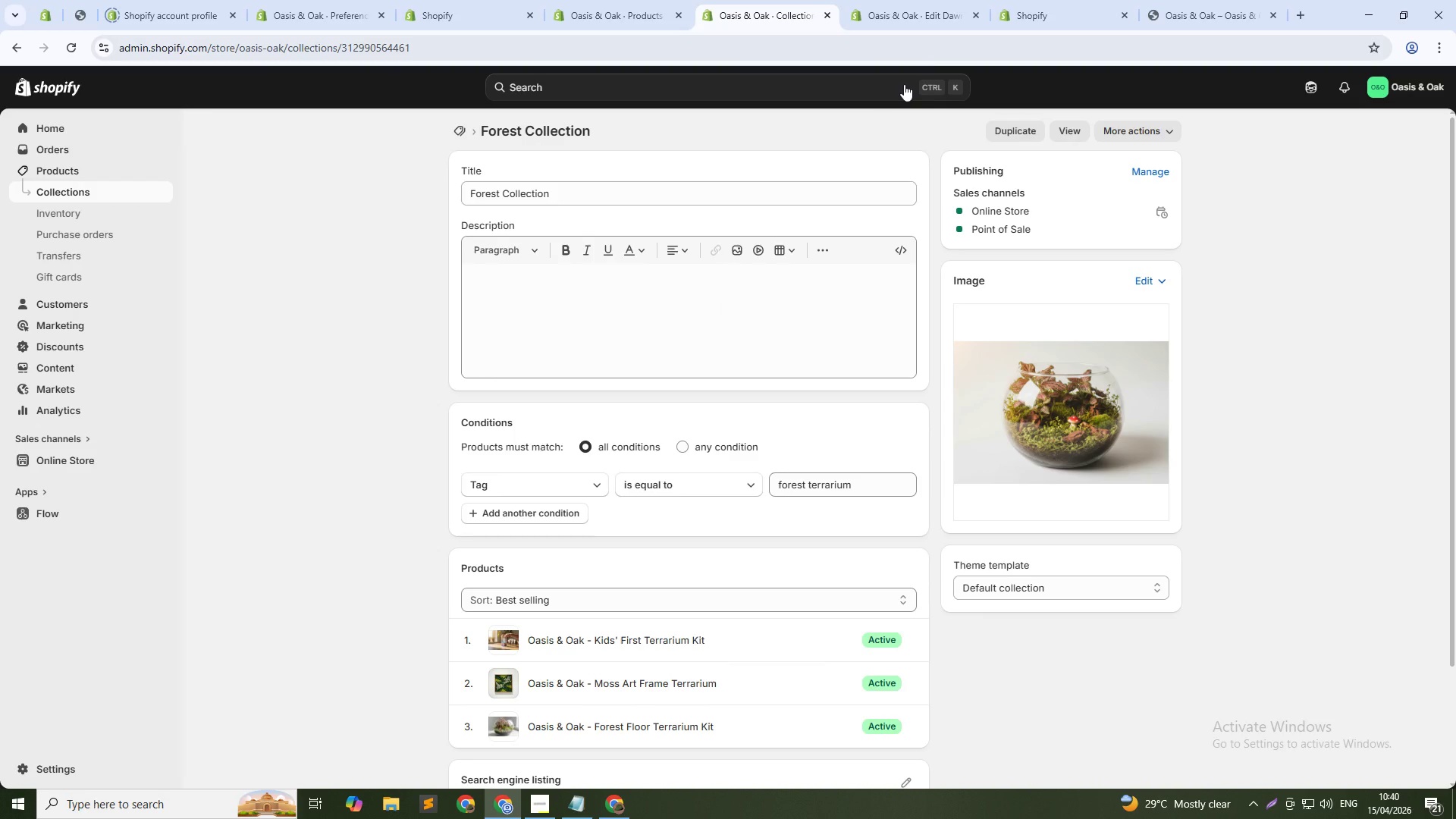 
left_click([463, 135])
 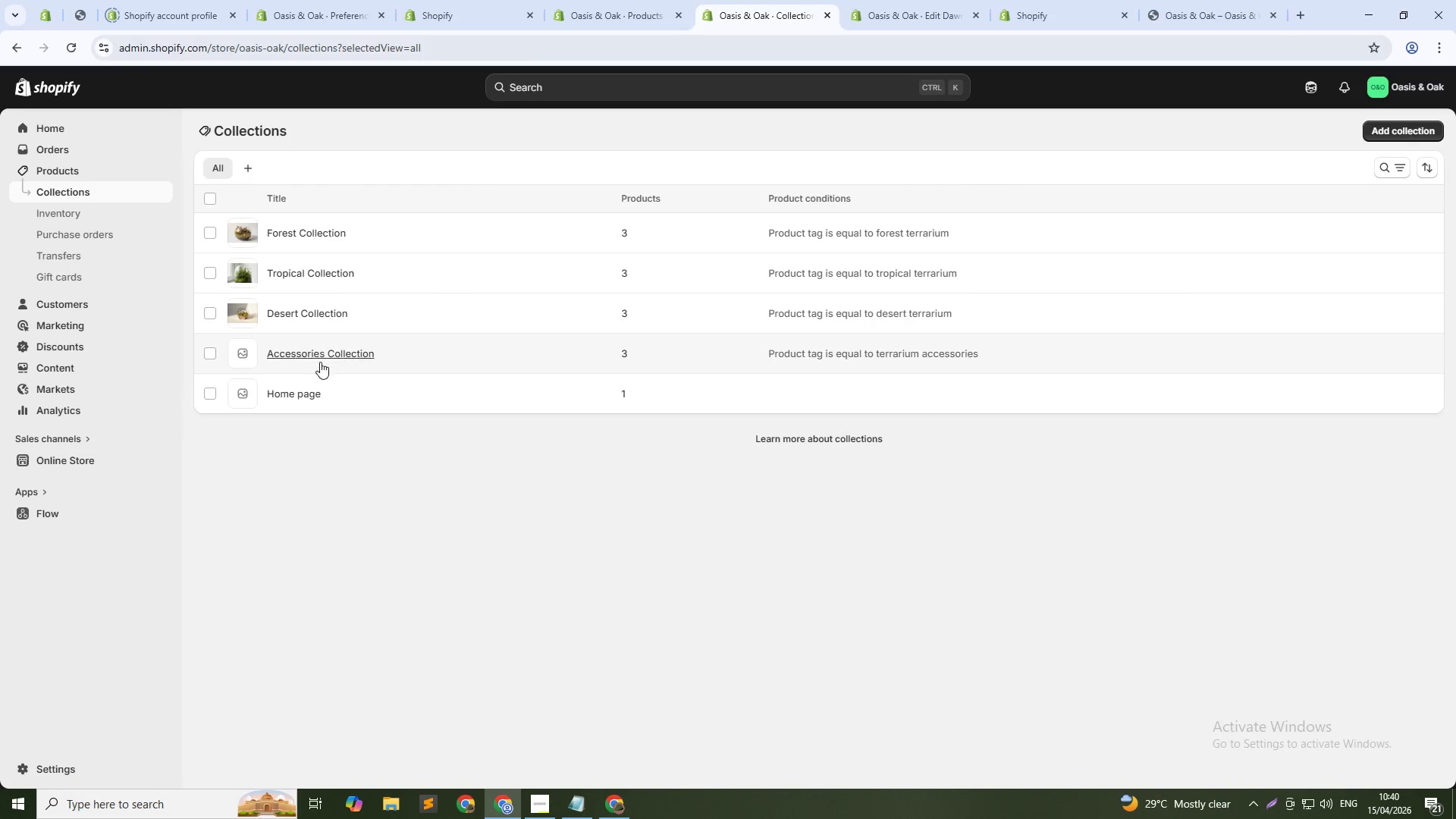 
left_click([332, 356])
 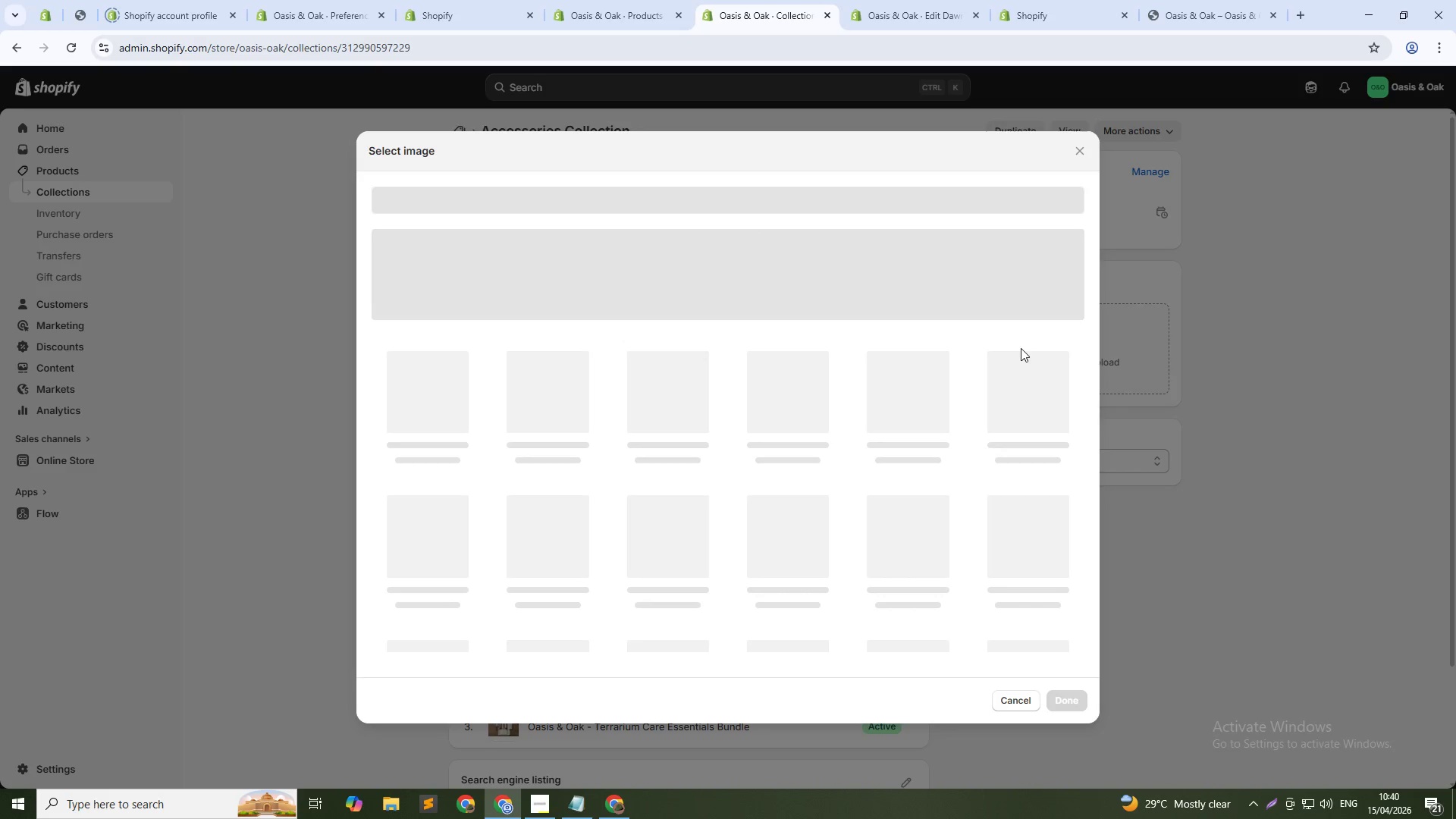 
wait(5.05)
 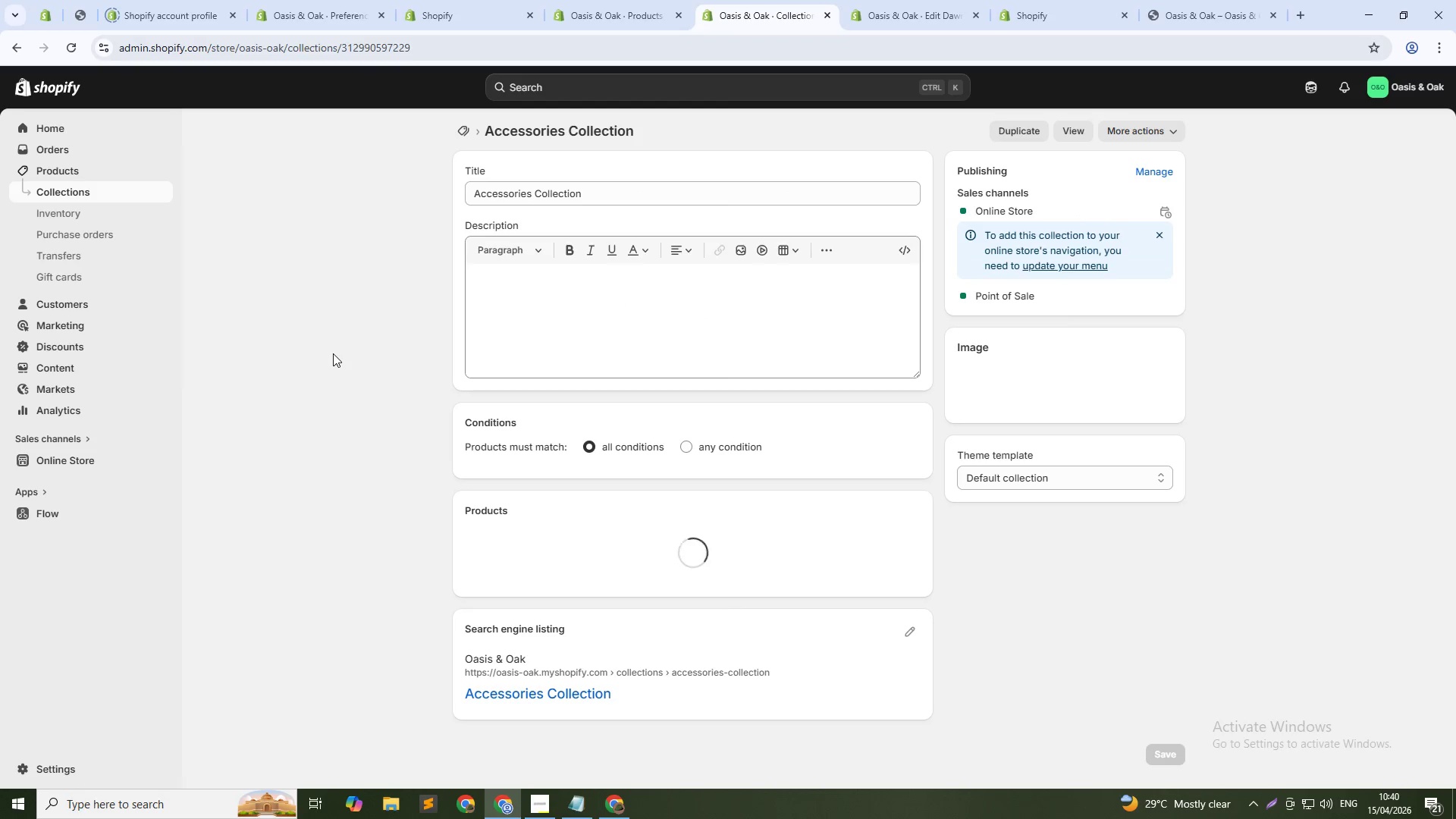 
left_click([805, 298])
 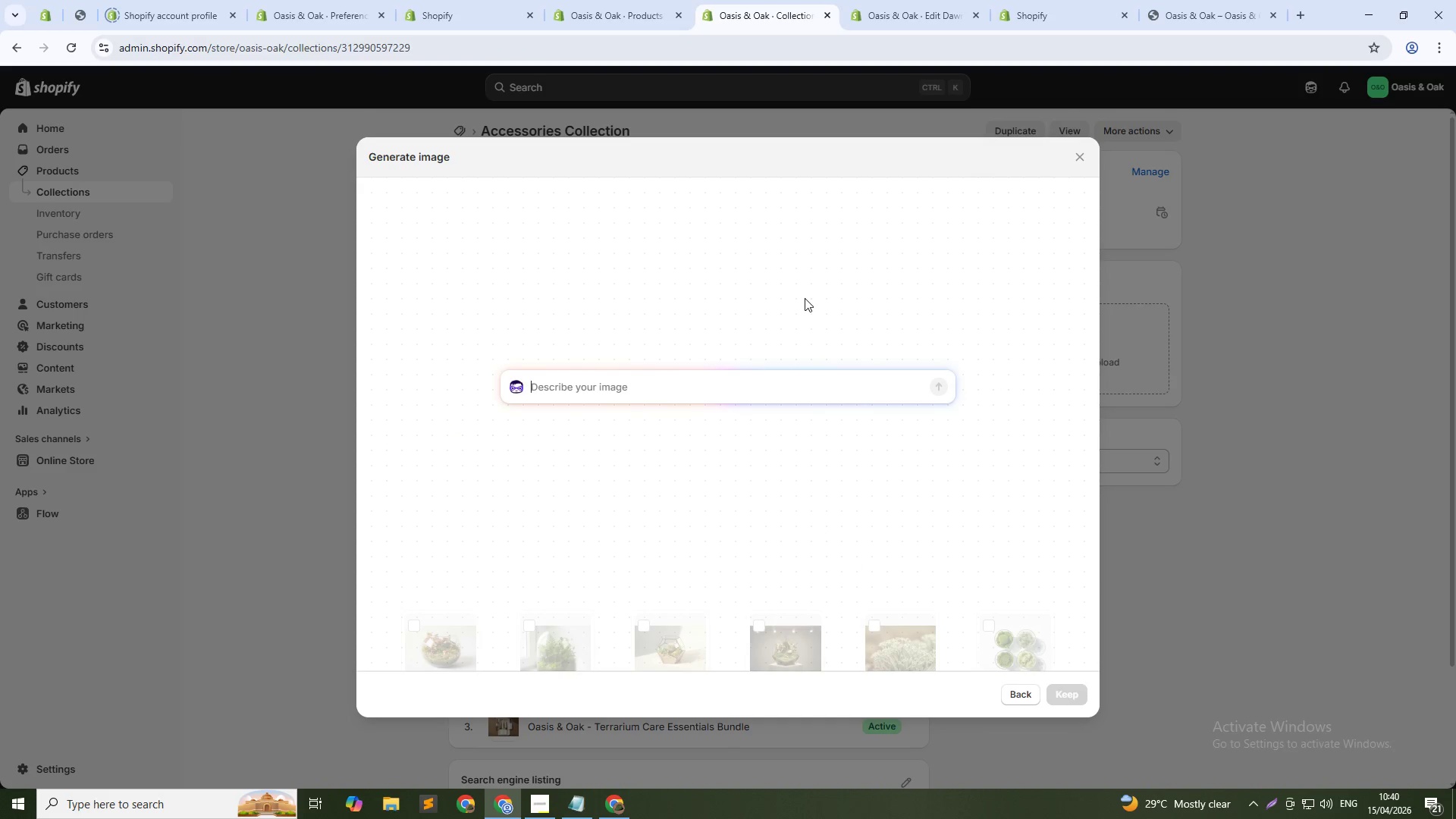 
type(Flat lay of terrarium care tools: pre)
 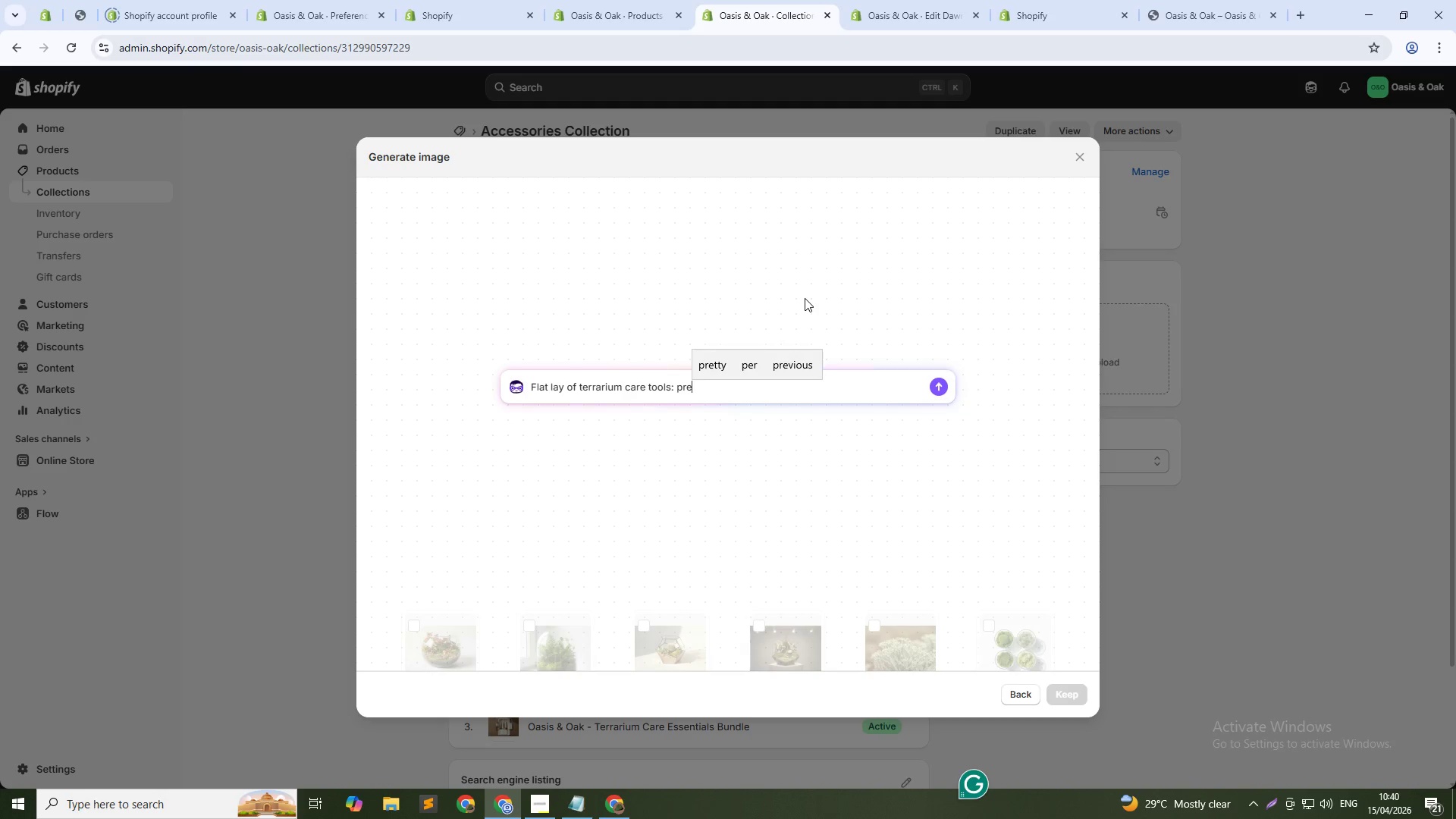 
type(cision stainless steel tweezers, fine-mist spray bottle, mini pruning, dusting brush, and soil booster packet, on white marble surface, bright over)
 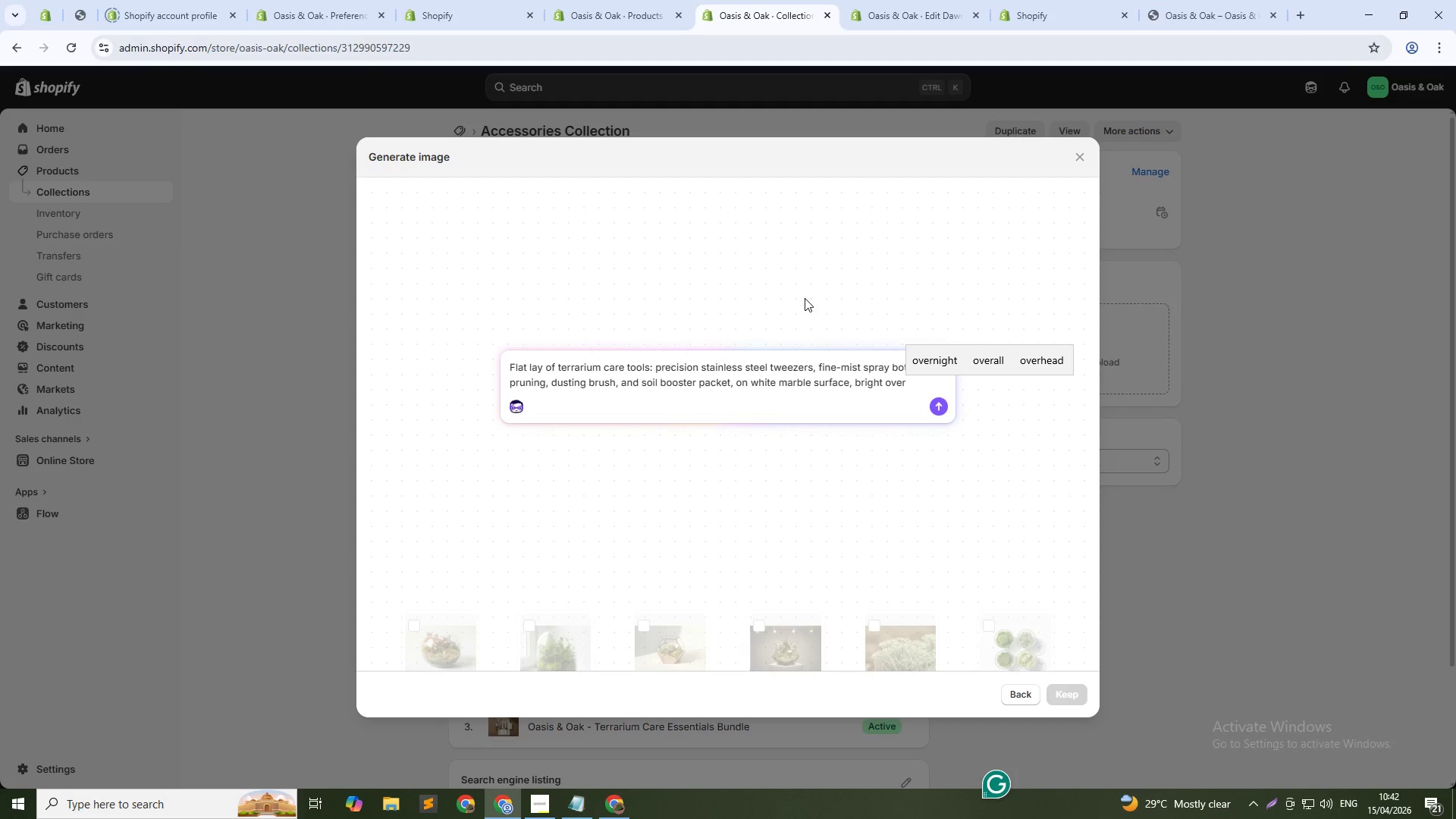 
wait(20.5)
 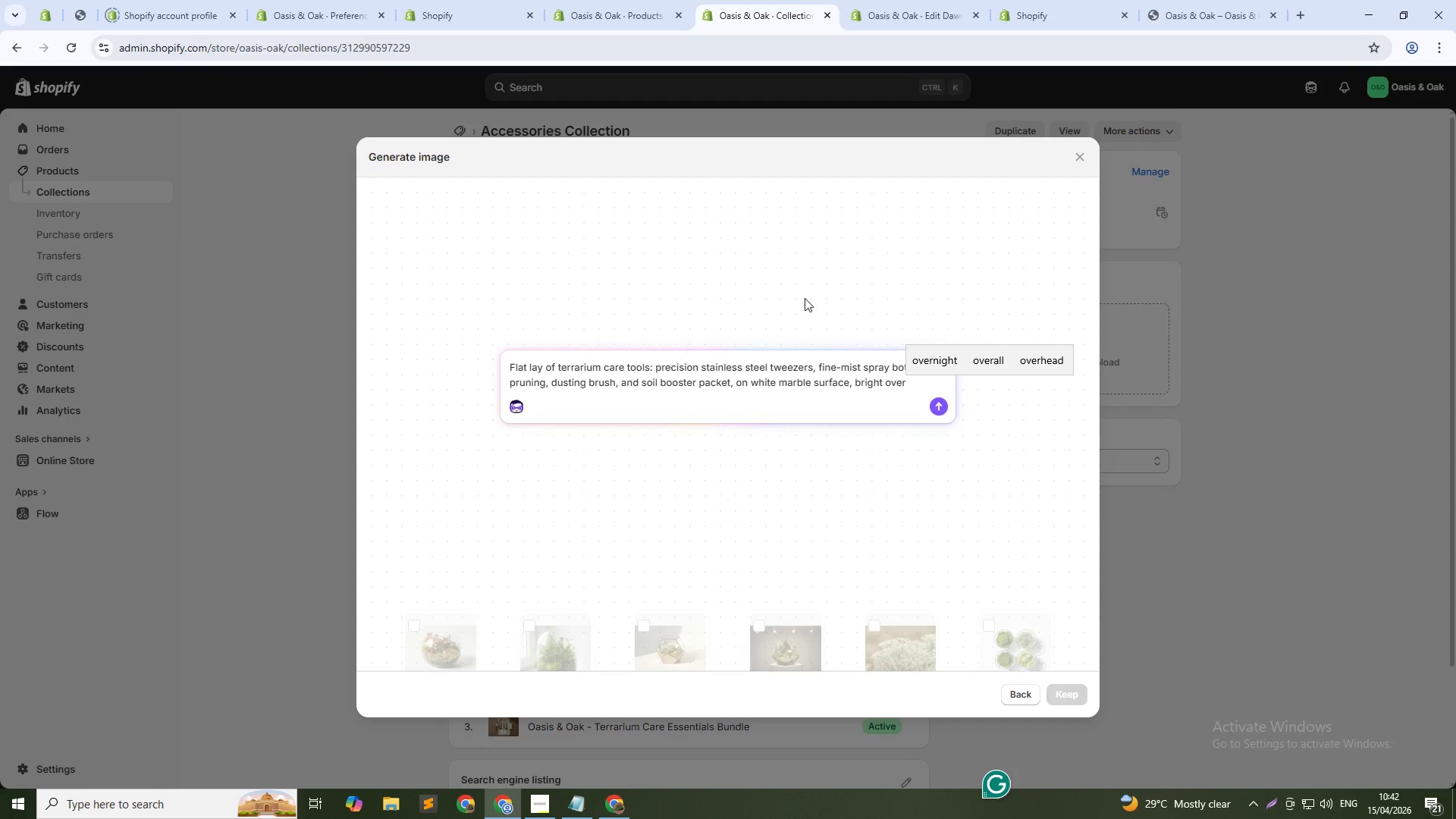 
type(head lighting, miniml)
key(Backspace)
type(alist product photography, high resolution)
 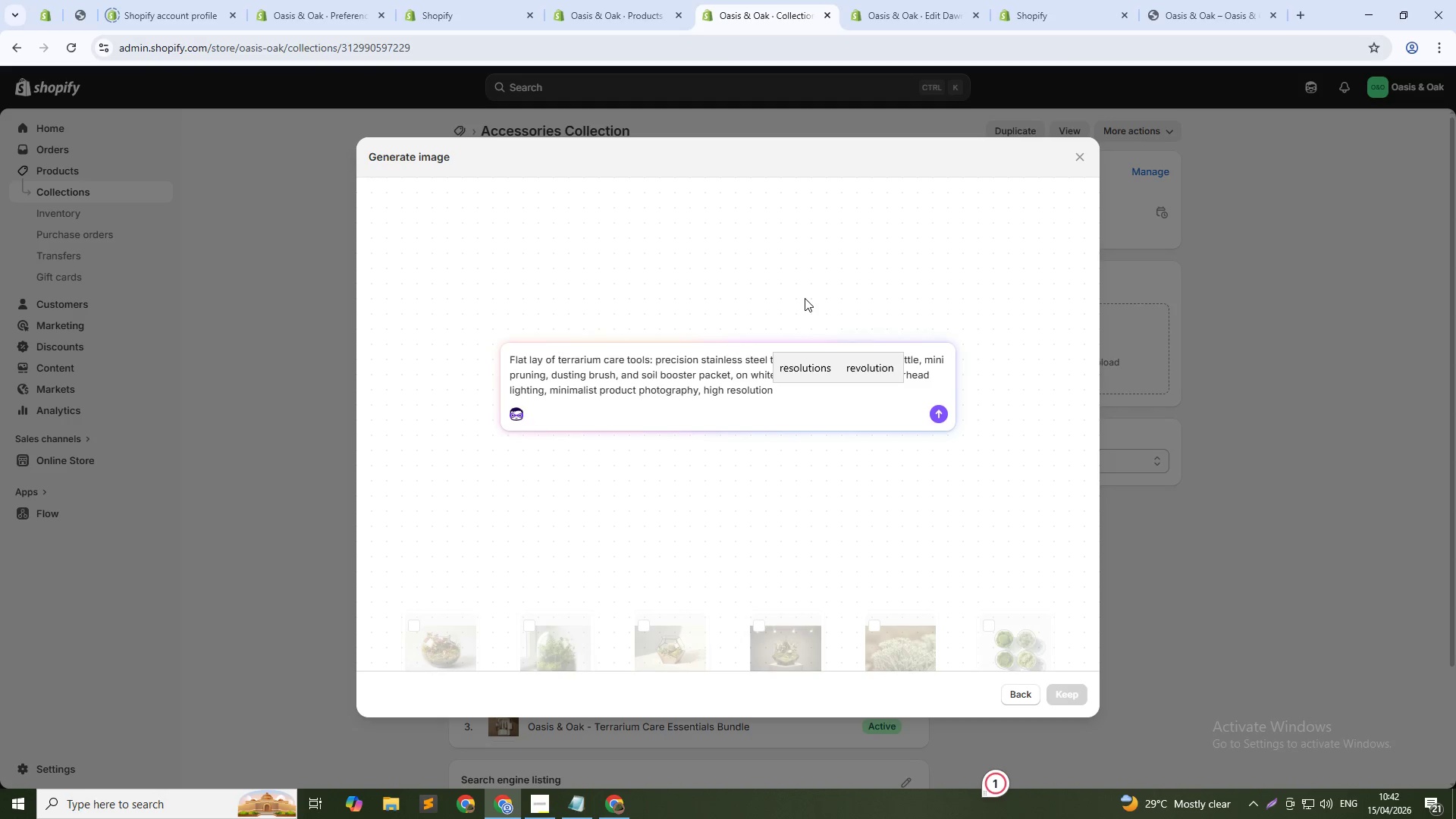 
key(Enter)
 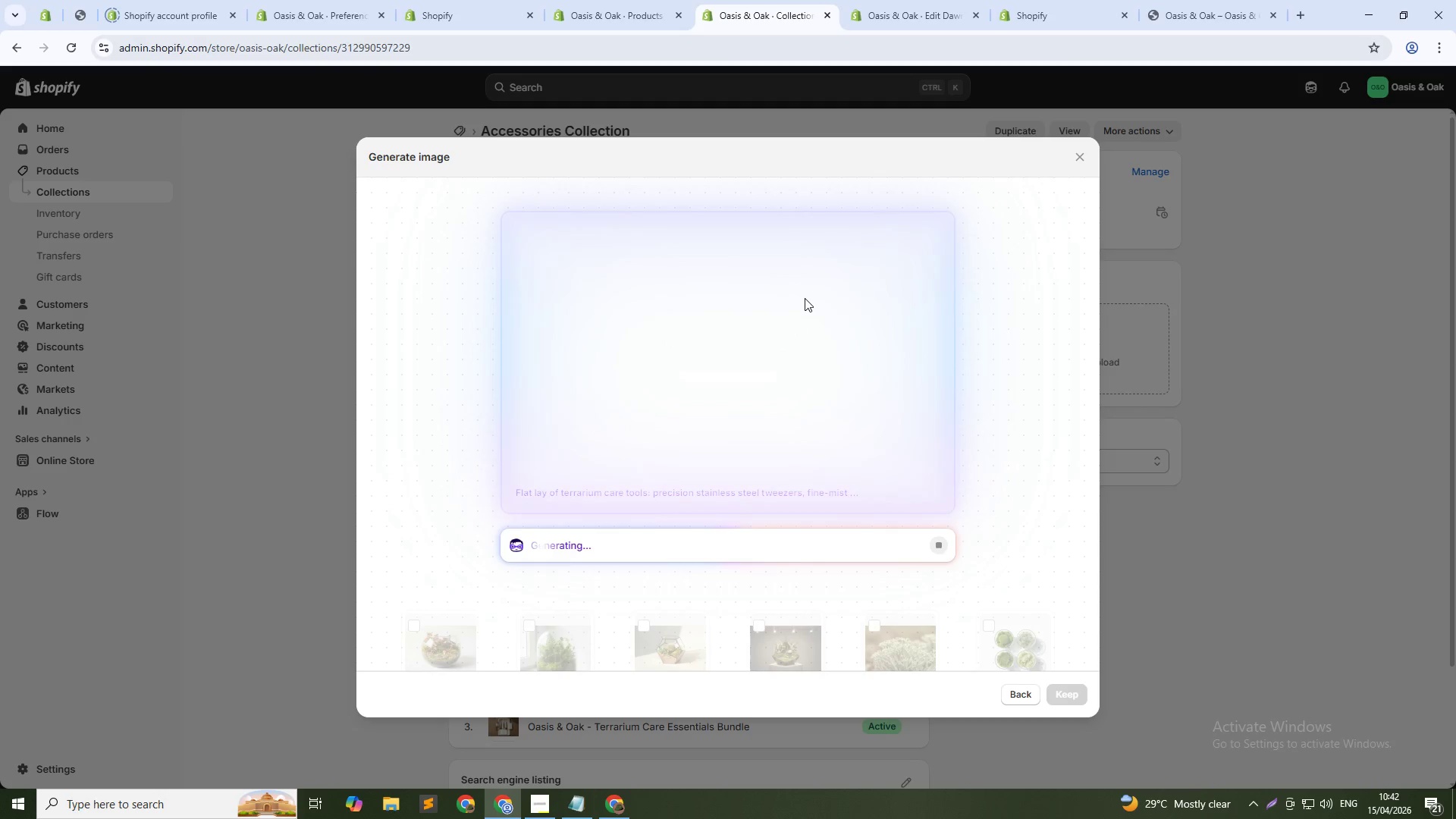 
wait(21.69)
 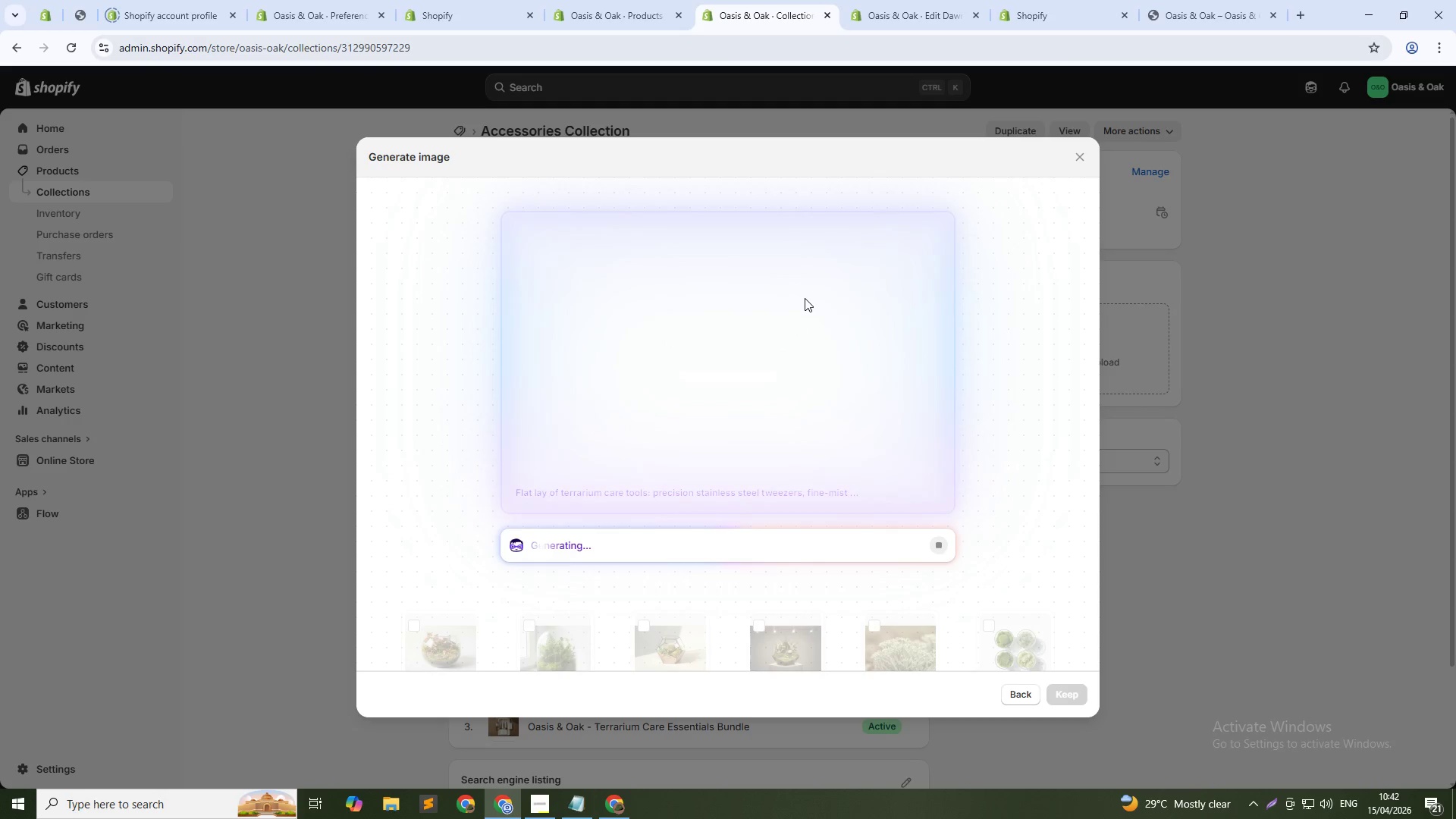 
left_click([1068, 698])
 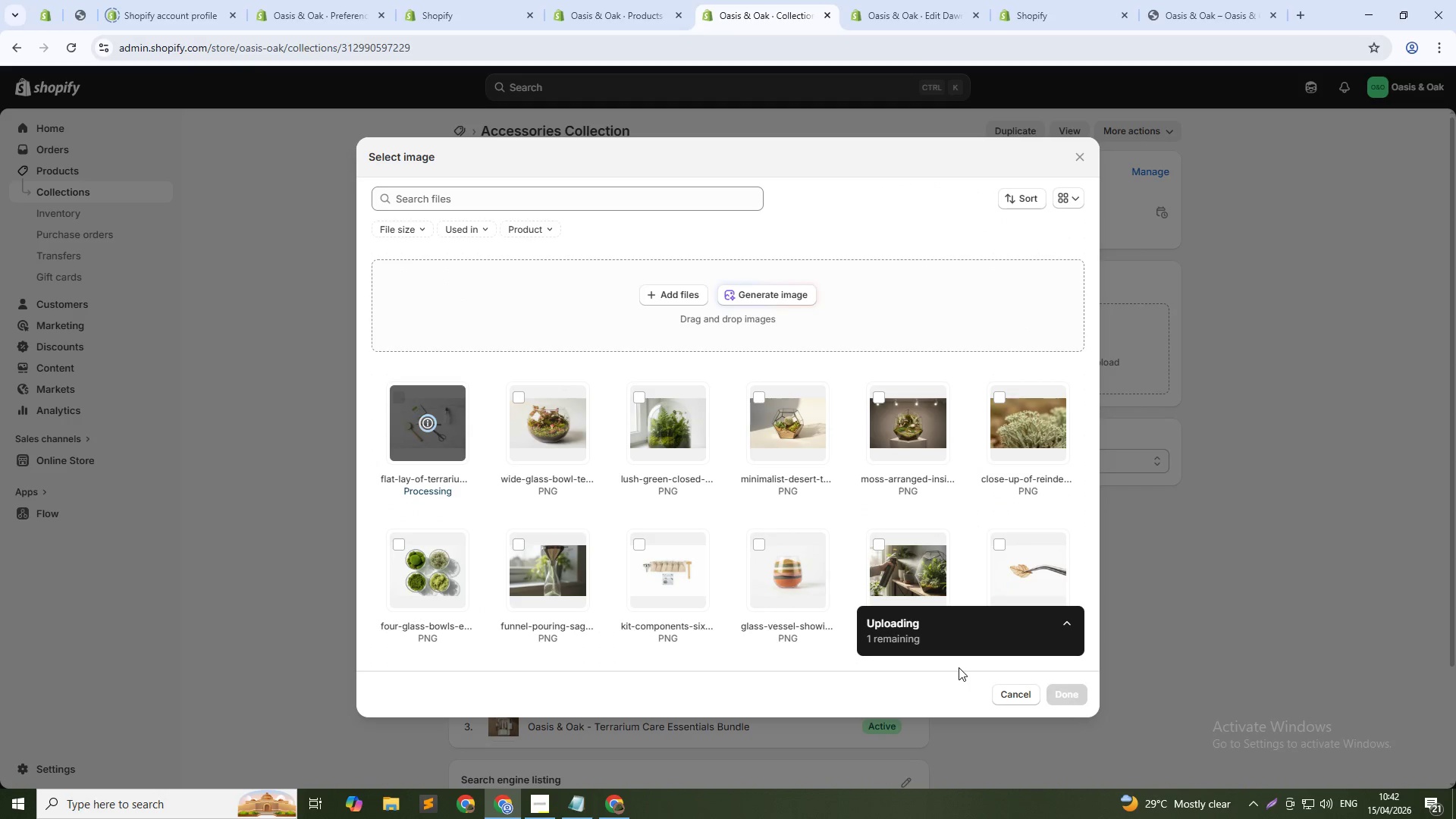 
wait(9.49)
 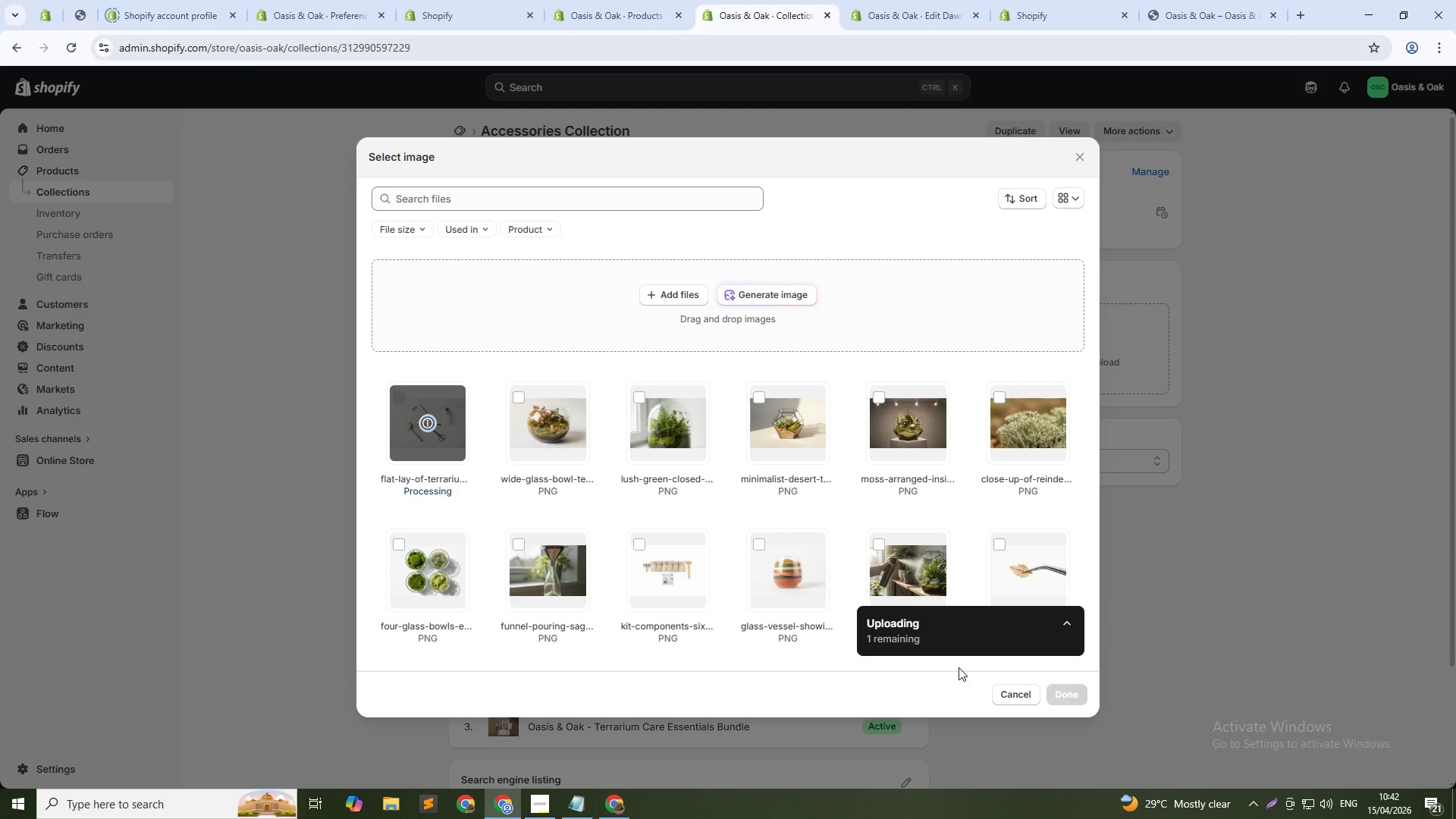 
mouse_move([844, 585])
 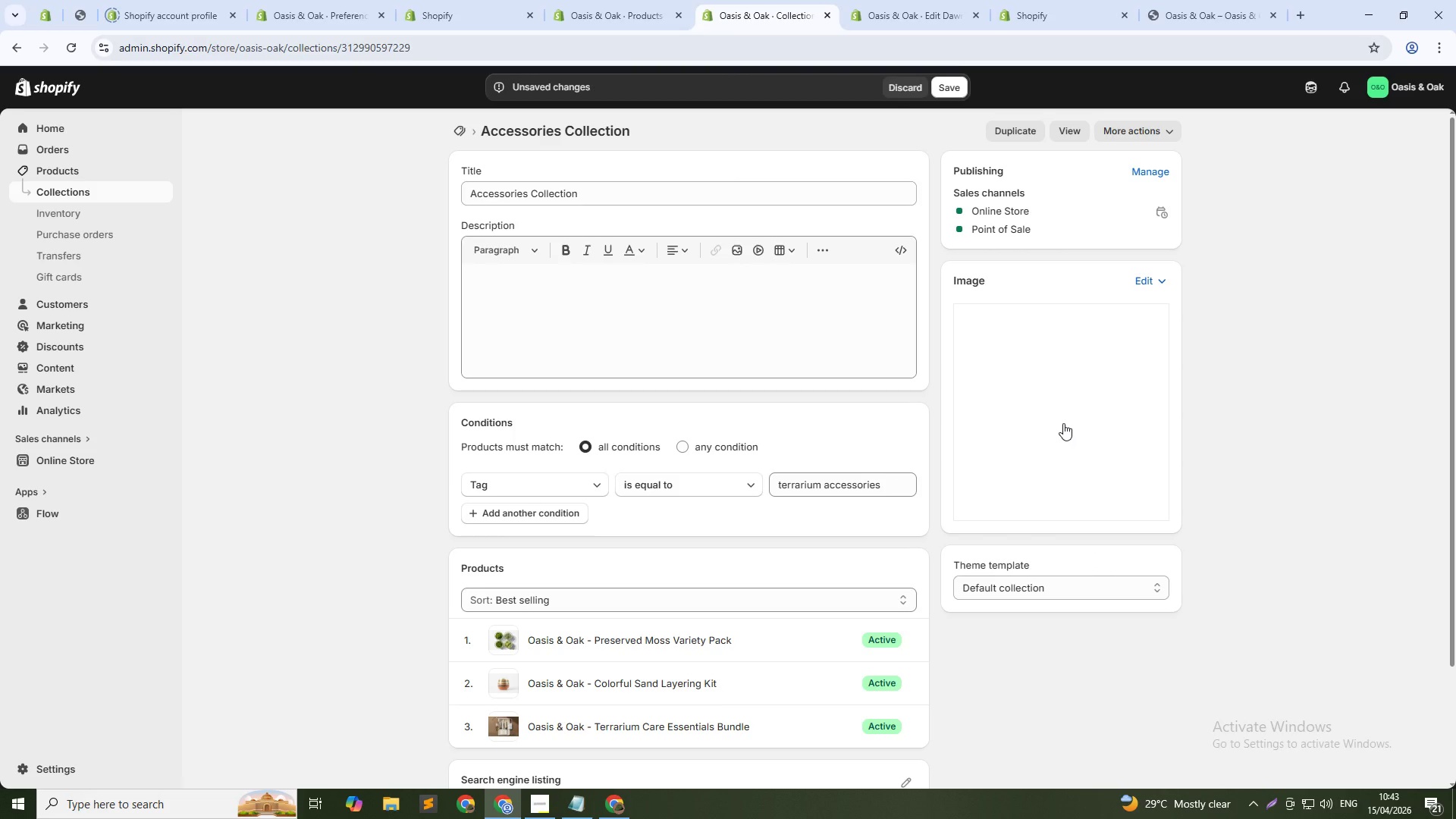 
left_click([1058, 415])
 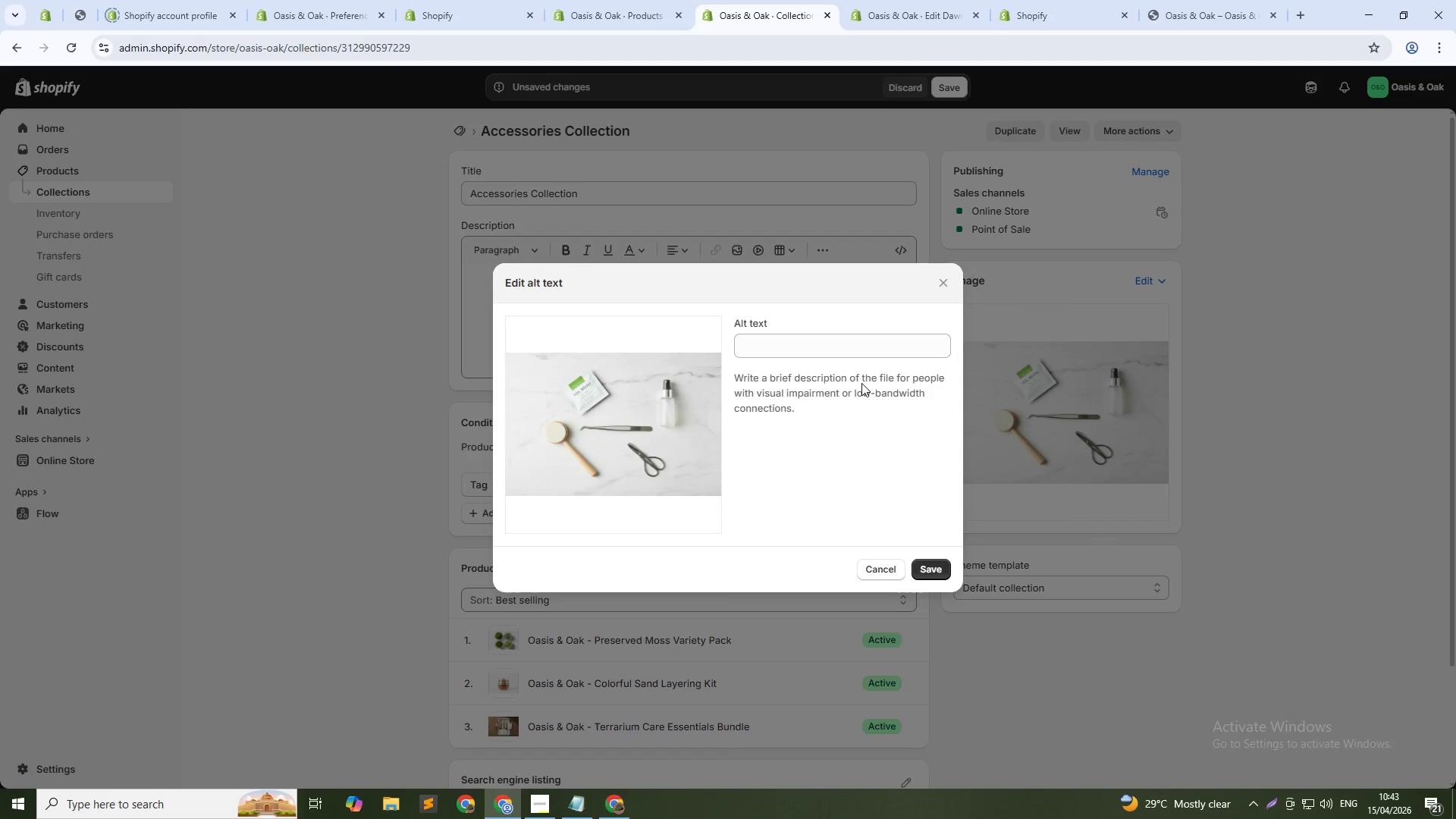 
left_click([850, 344])
 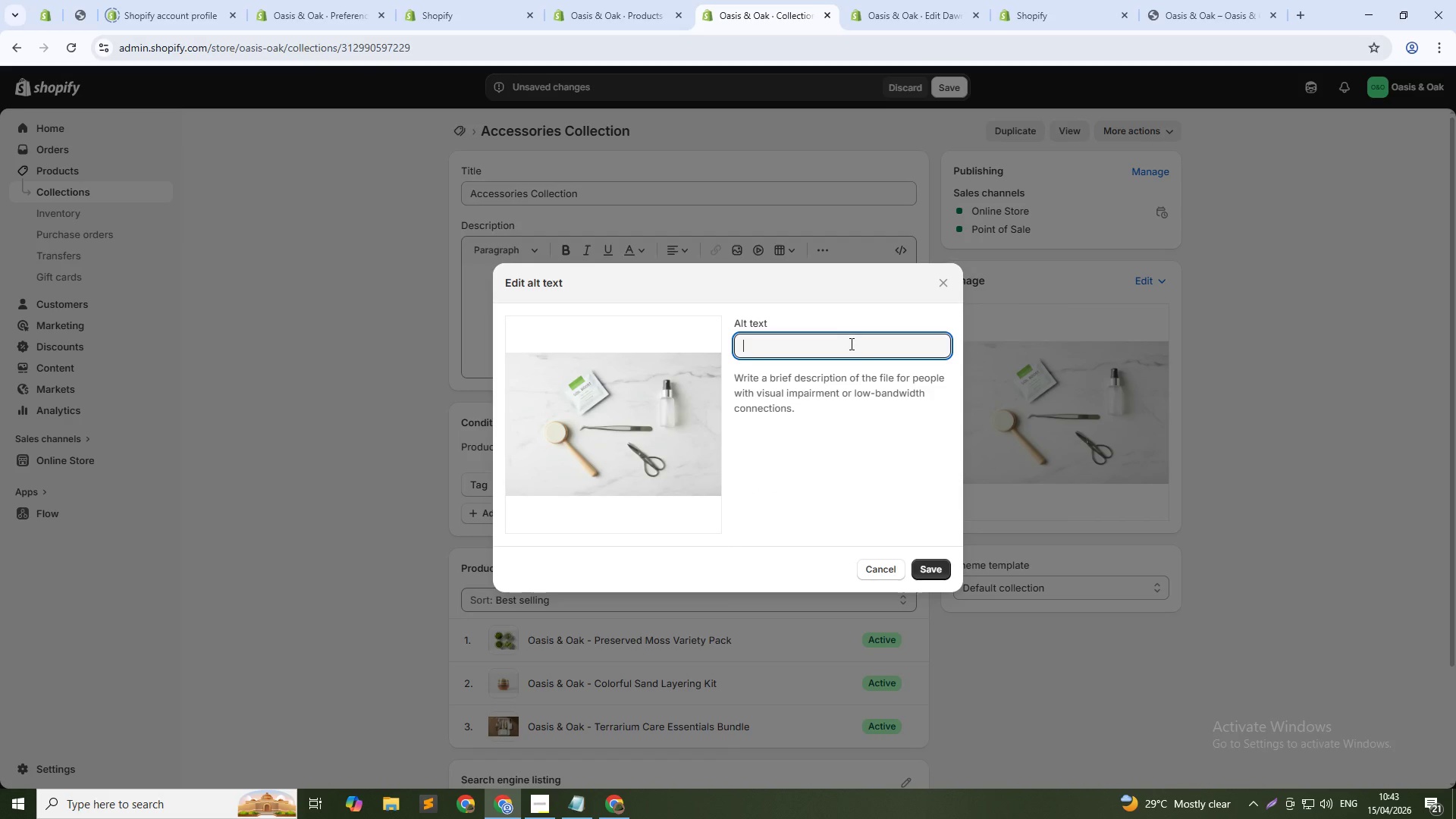 
type(Oasis & Oak terrarium accessories collection with care tools and supplies)
 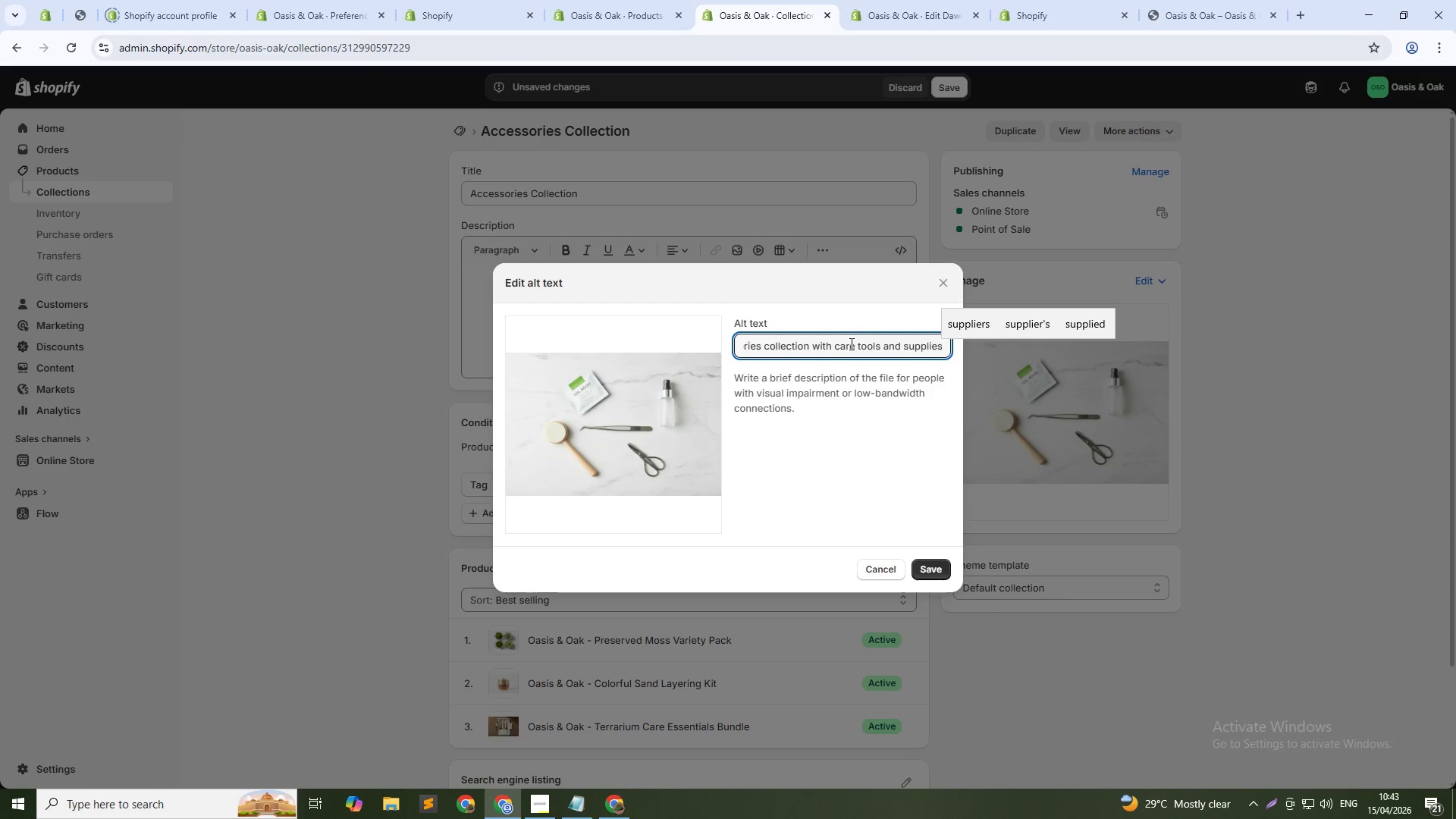 
left_click([932, 572])
 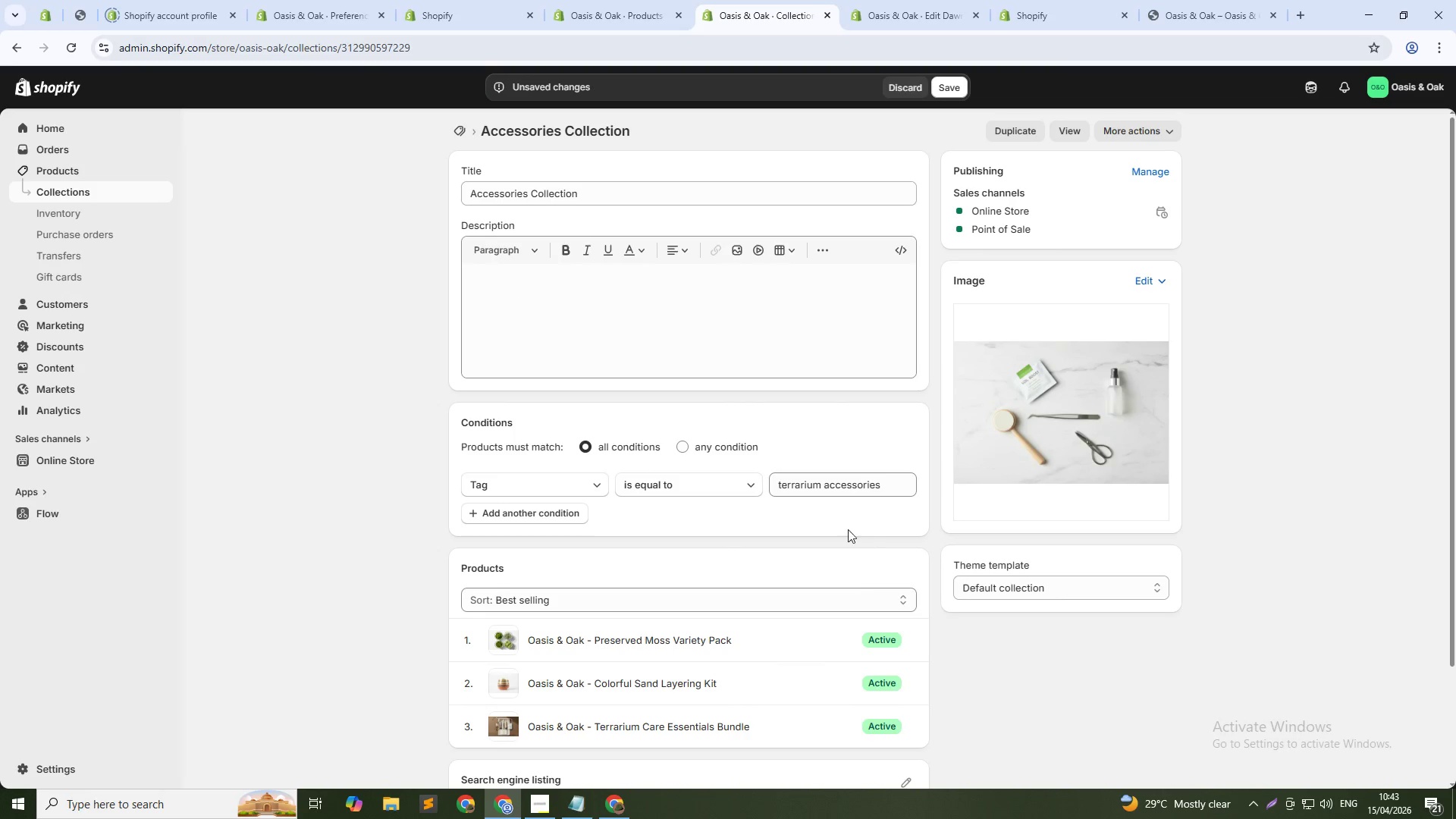 
wait(5.77)
 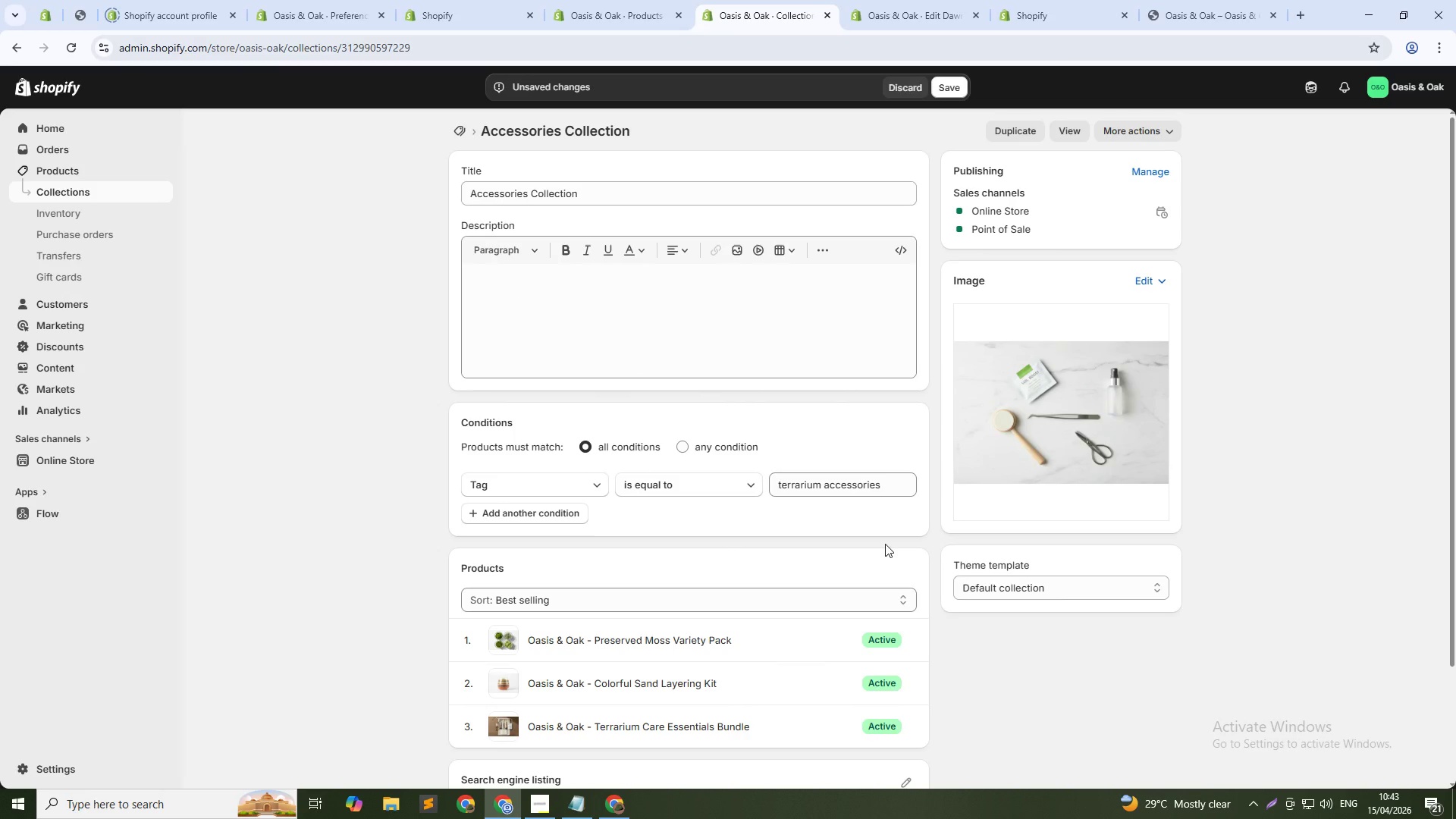 
left_click([952, 86])
 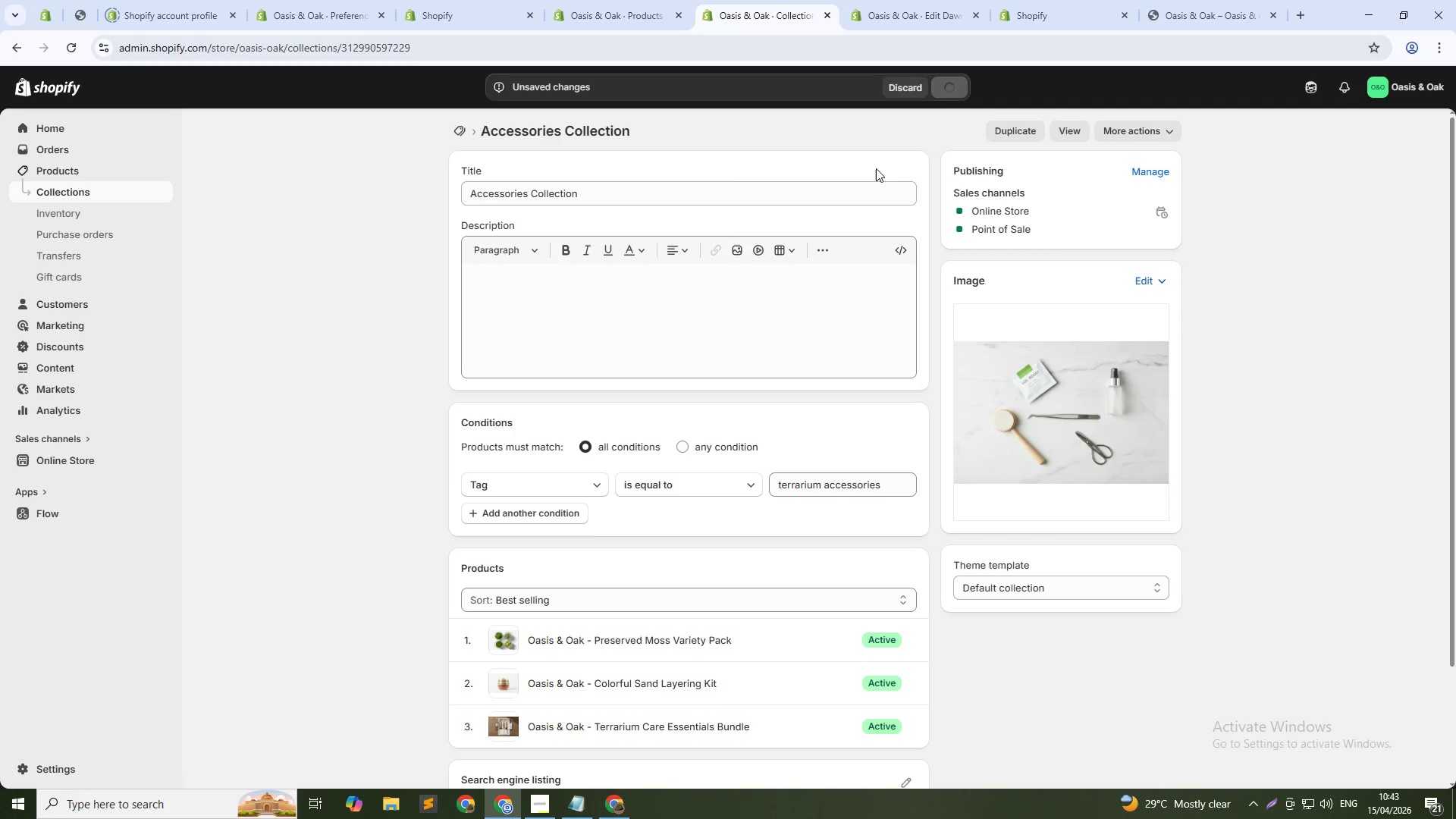 
key(Alt+AltLeft)
 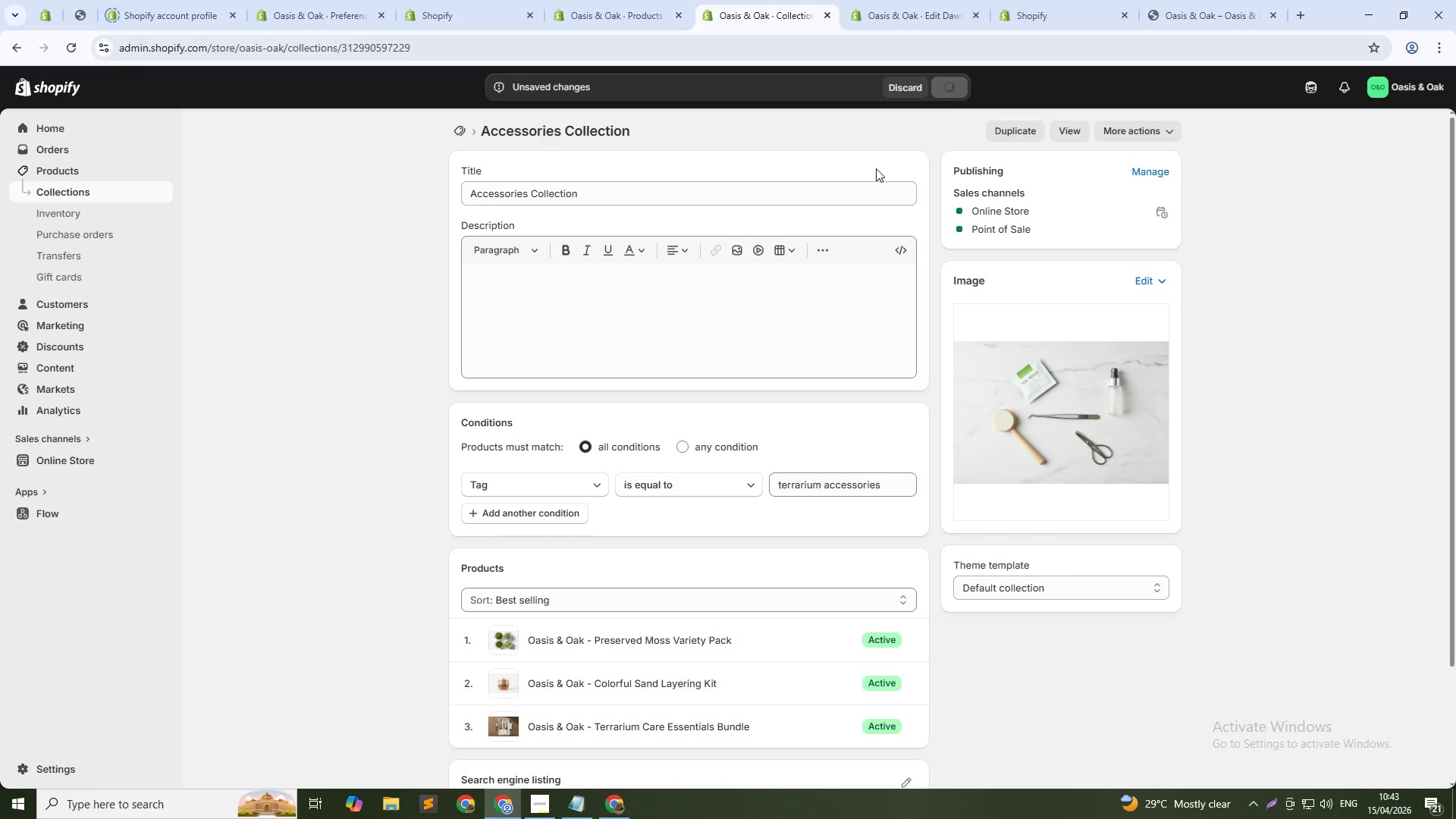 
key(Alt+Tab)